 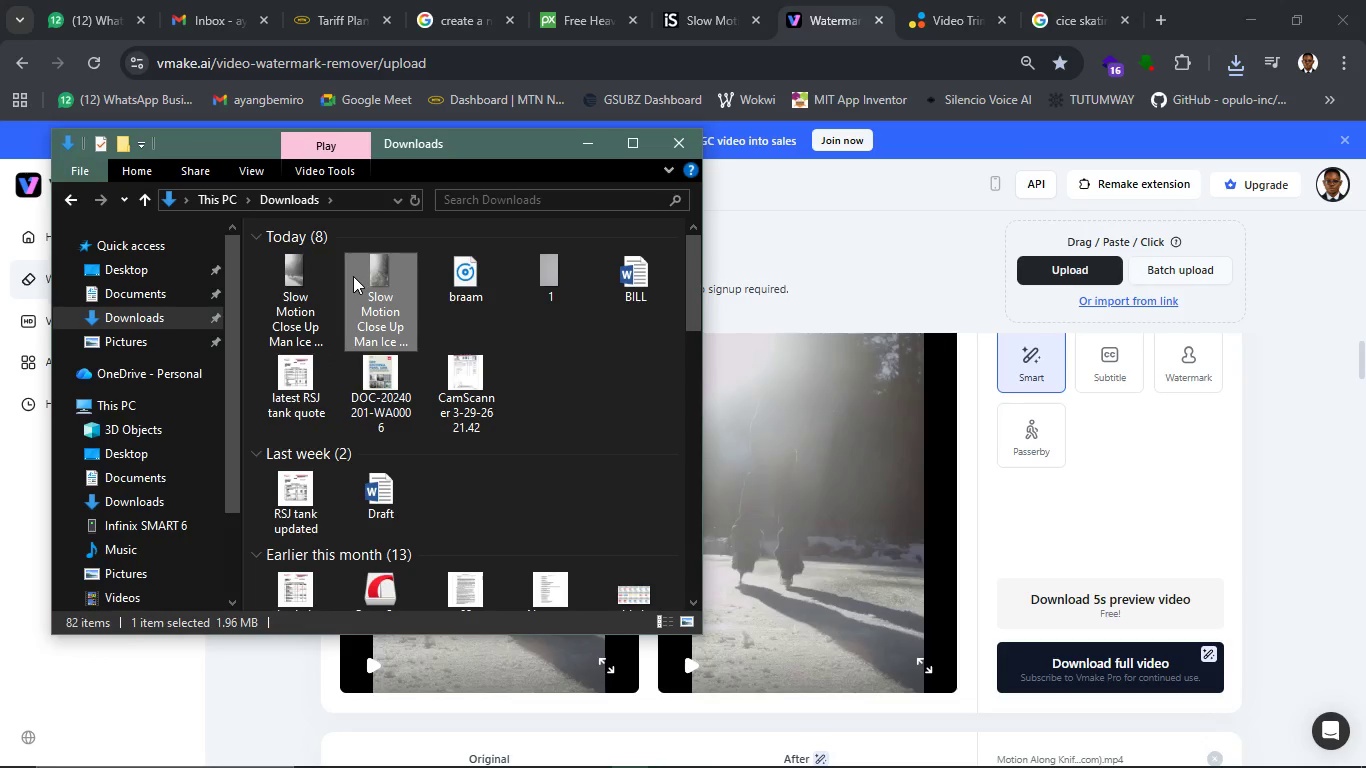 
key(Delete)
 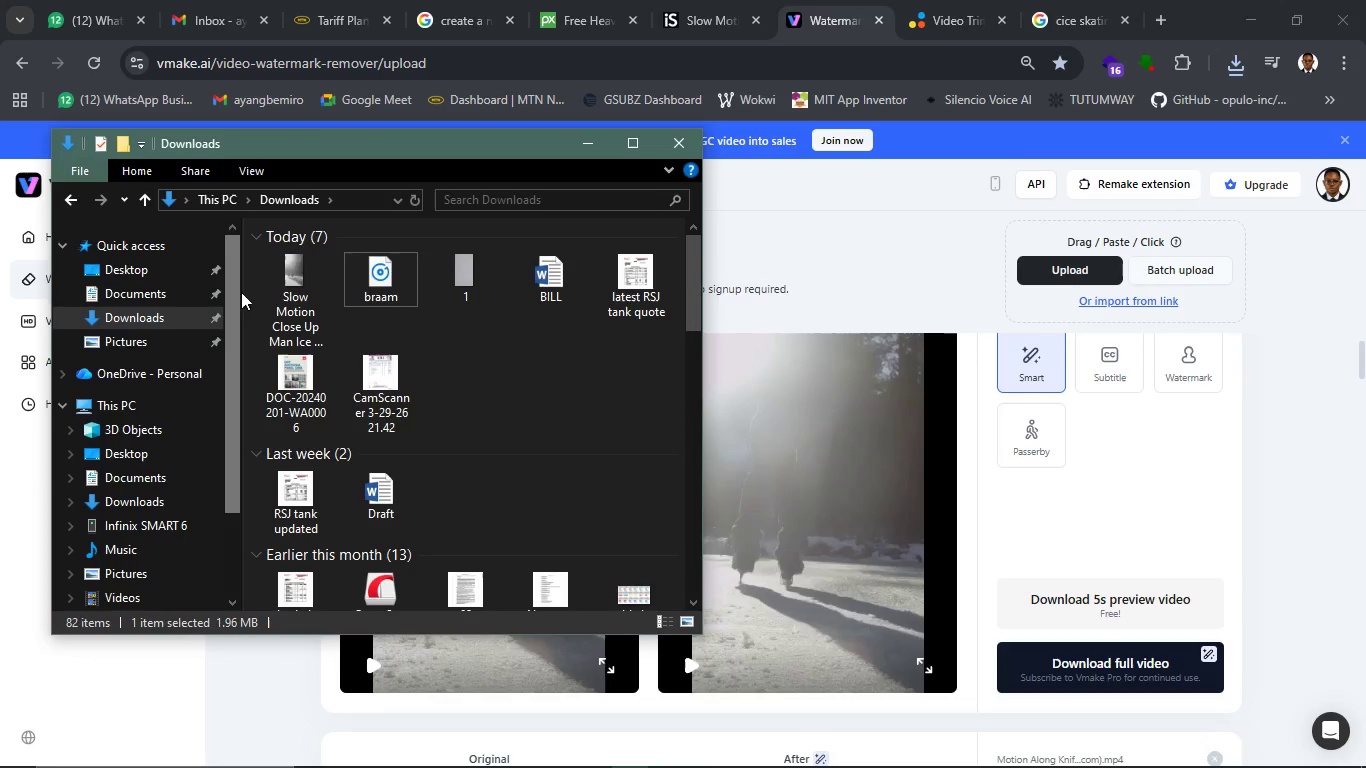 
left_click([282, 301])
 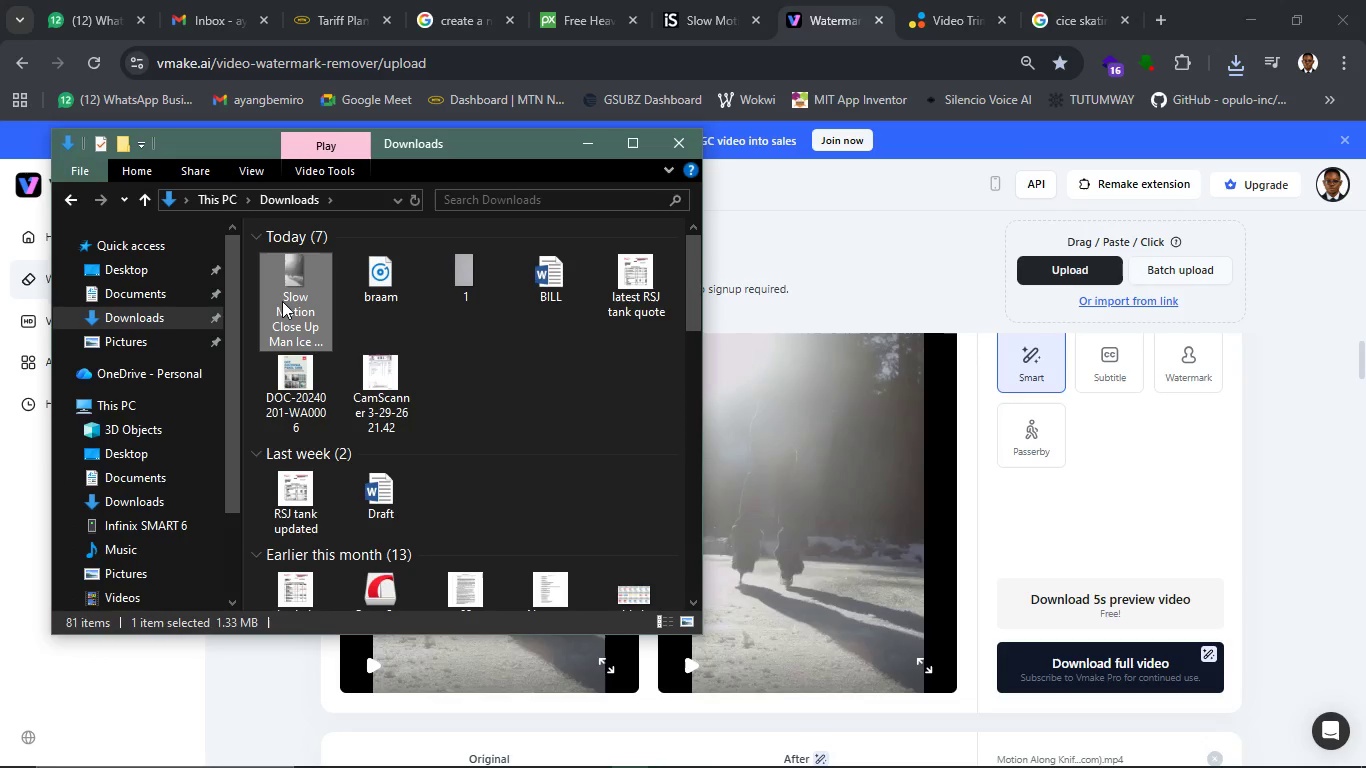 
key(F2)
 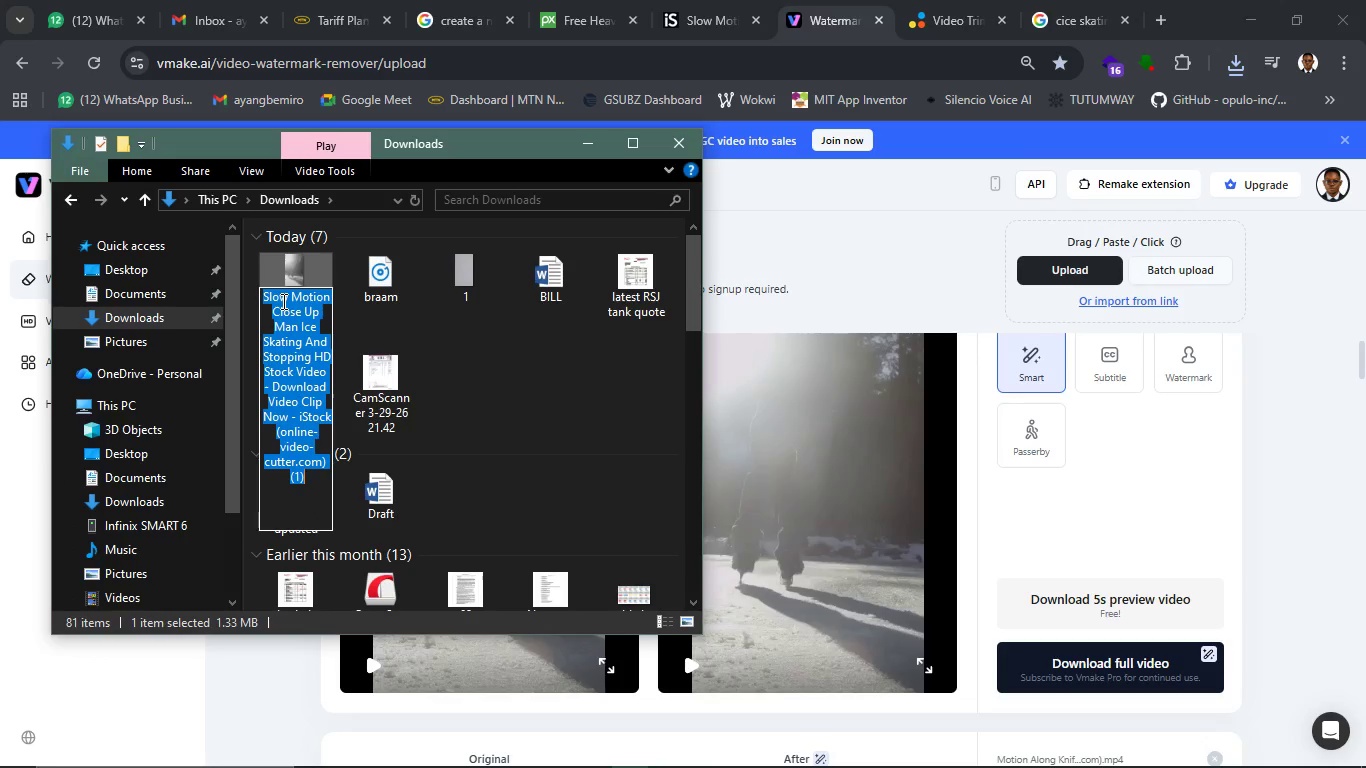 
key(2)
 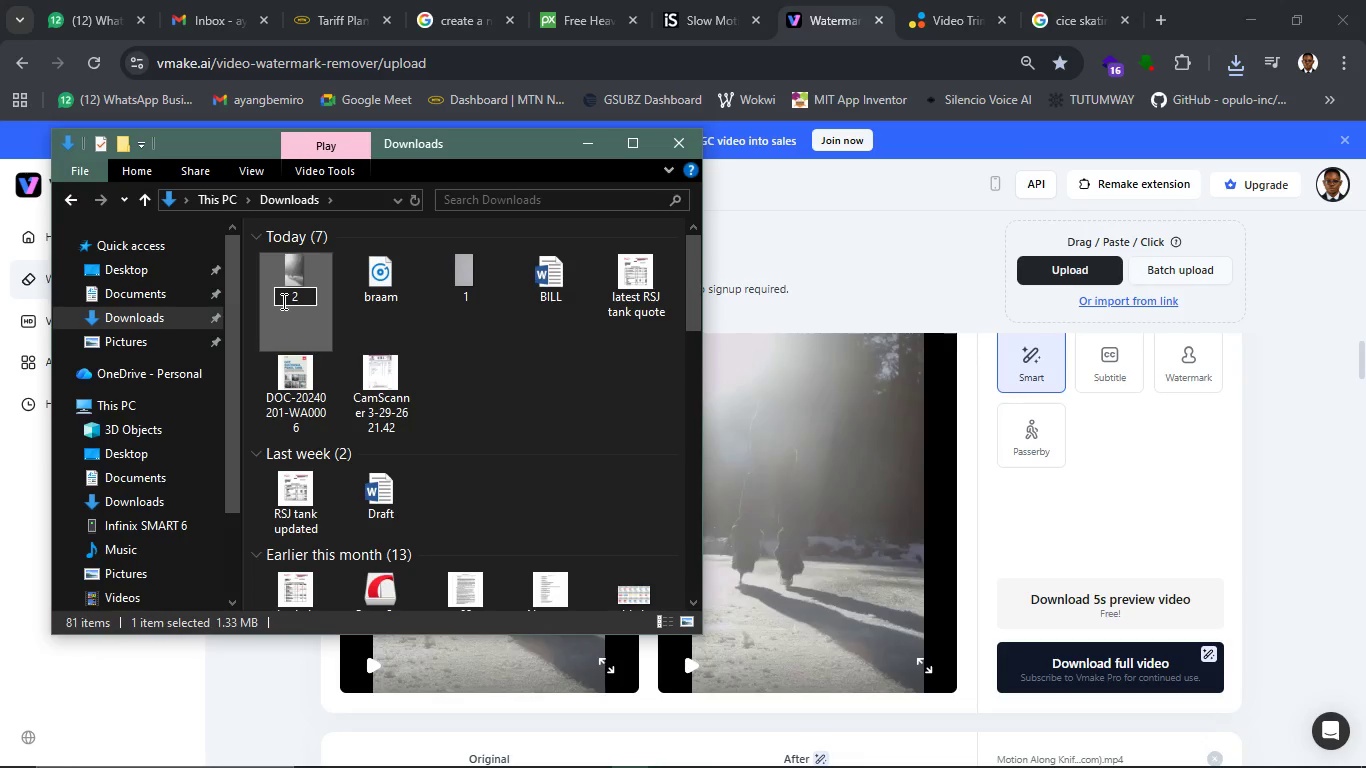 
key(Enter)
 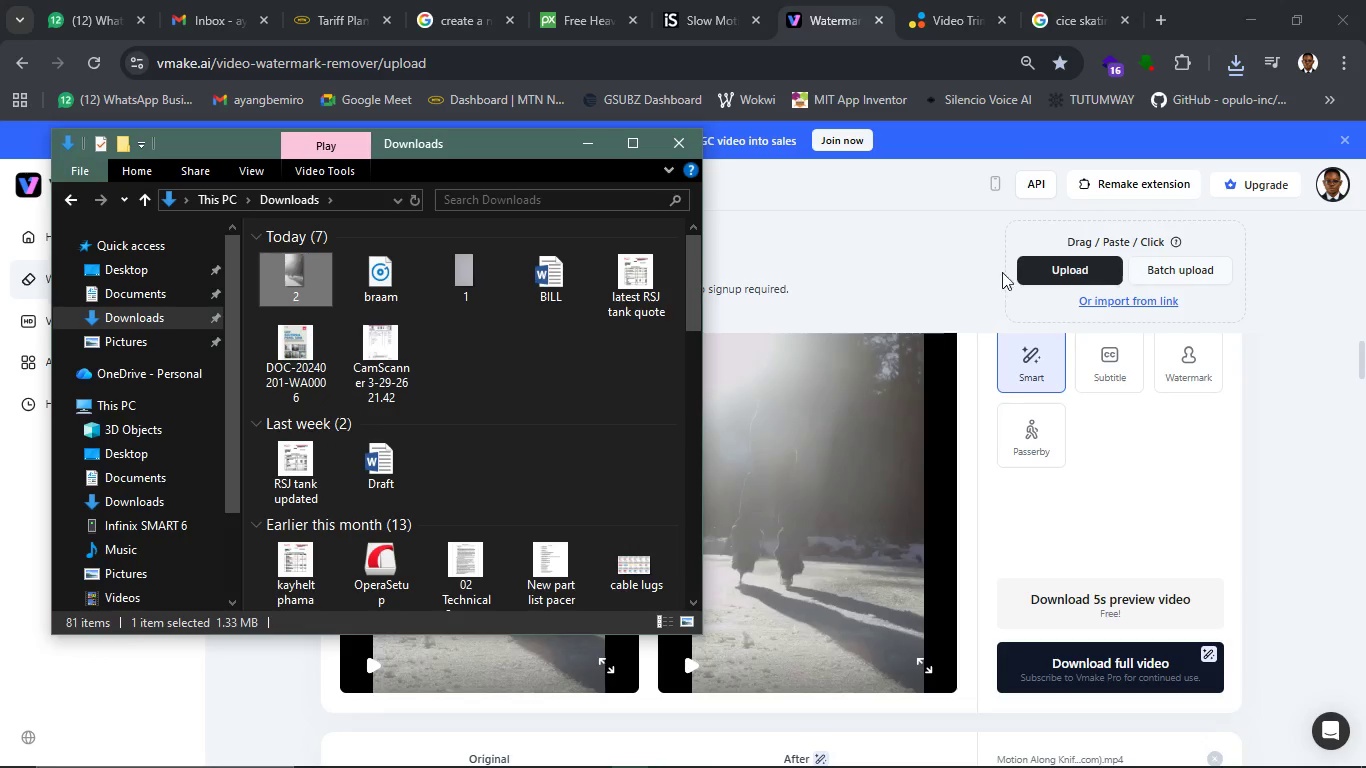 
left_click([891, 252])
 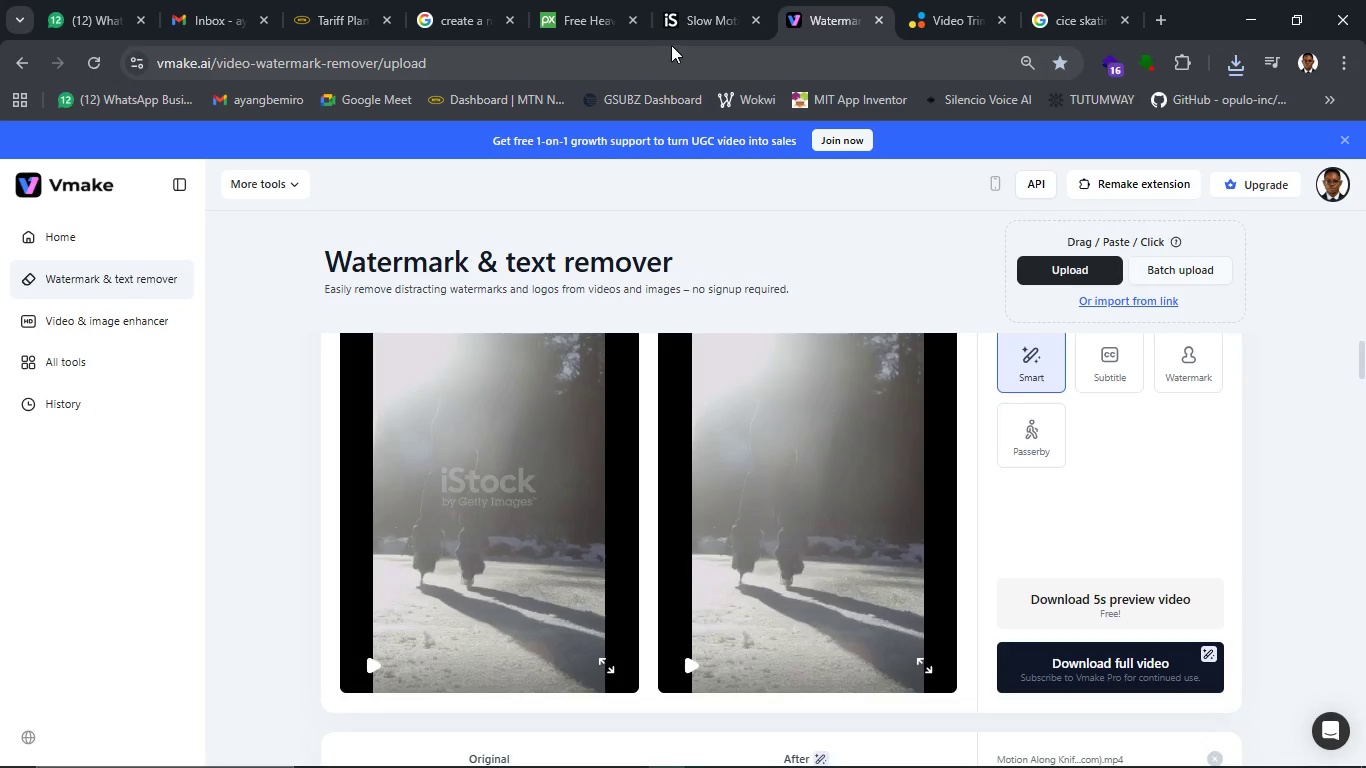 
left_click([672, 26])
 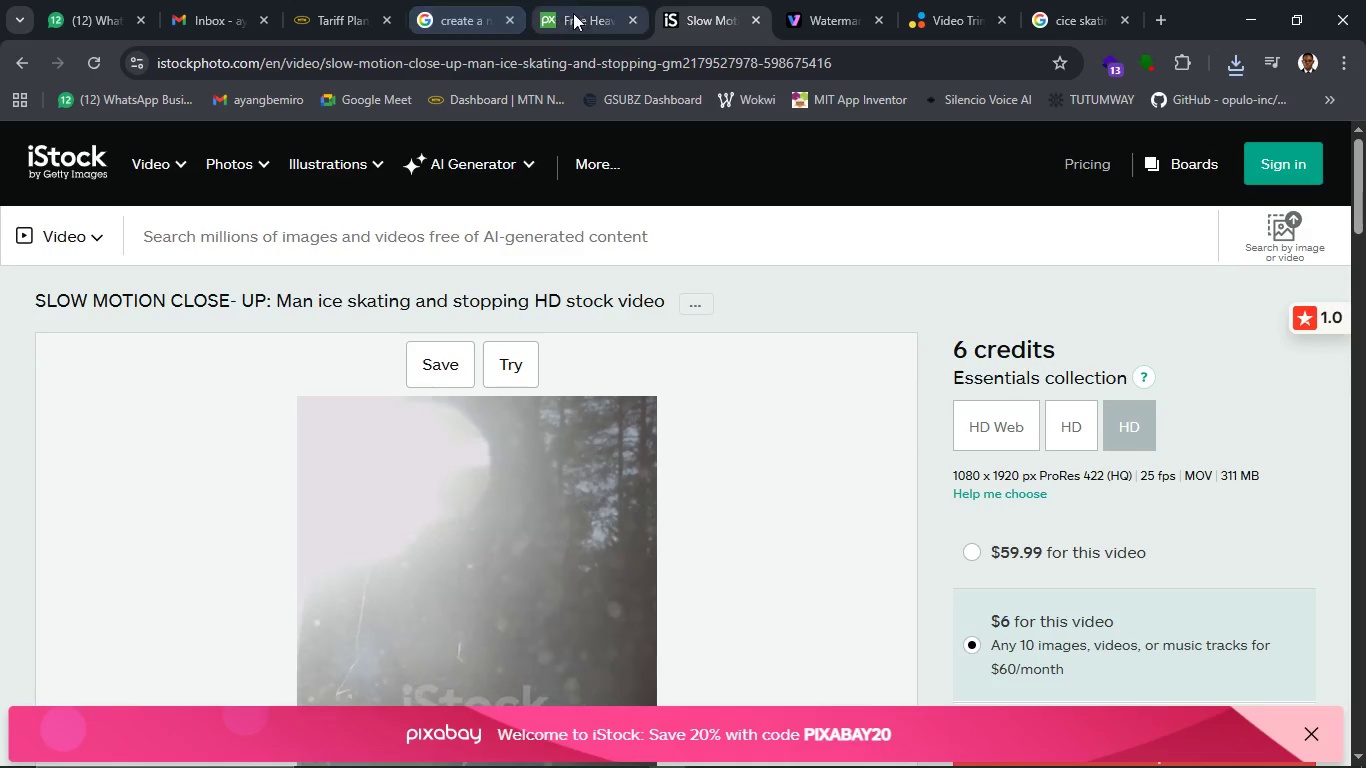 
left_click([577, 14])
 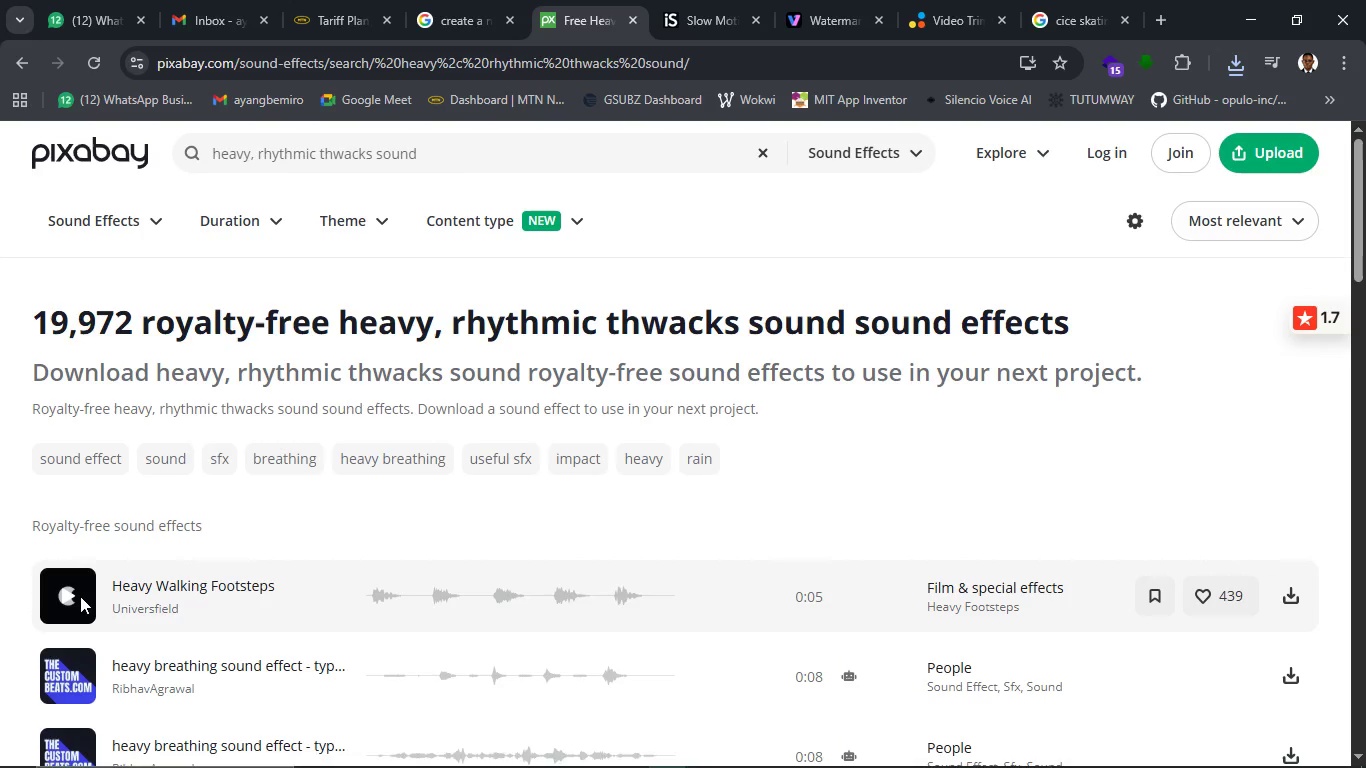 
left_click([77, 593])
 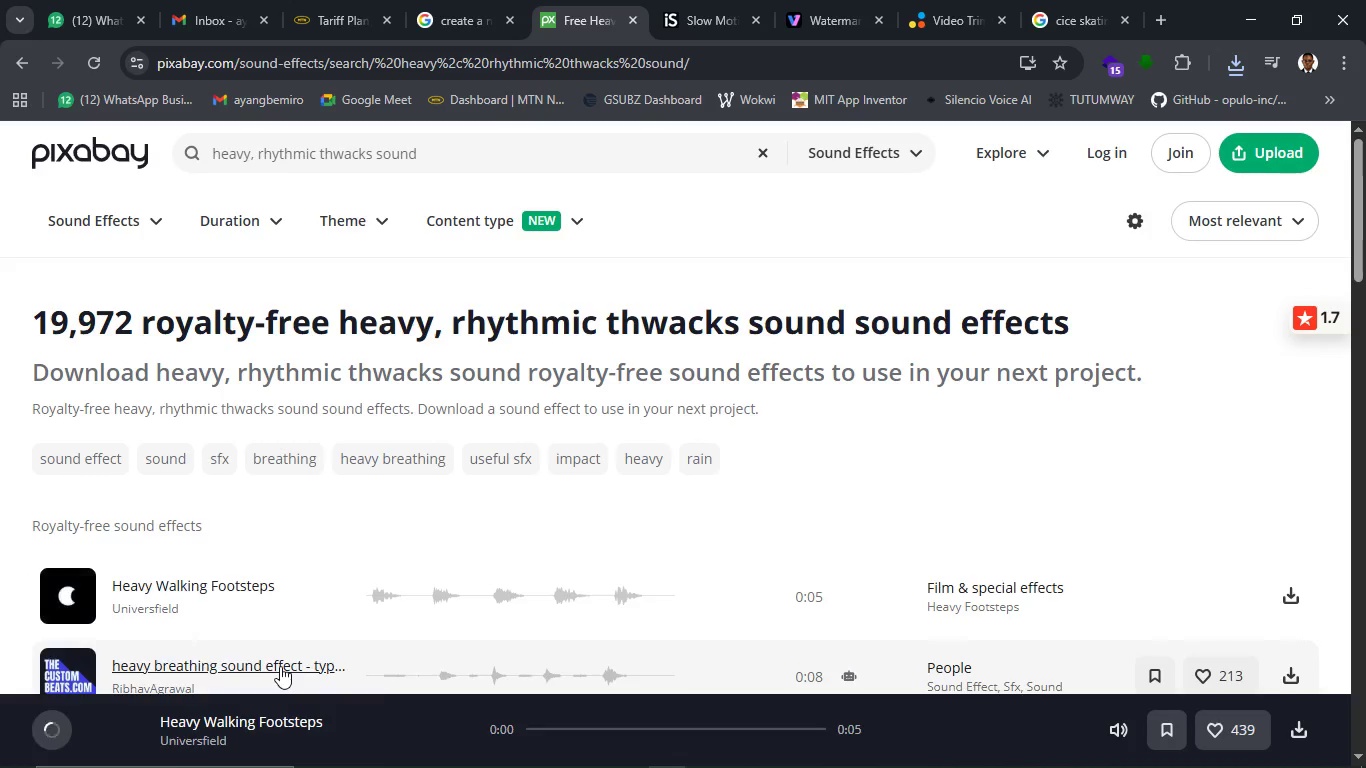 
scroll: coordinate [280, 666], scroll_direction: down, amount: 2.0
 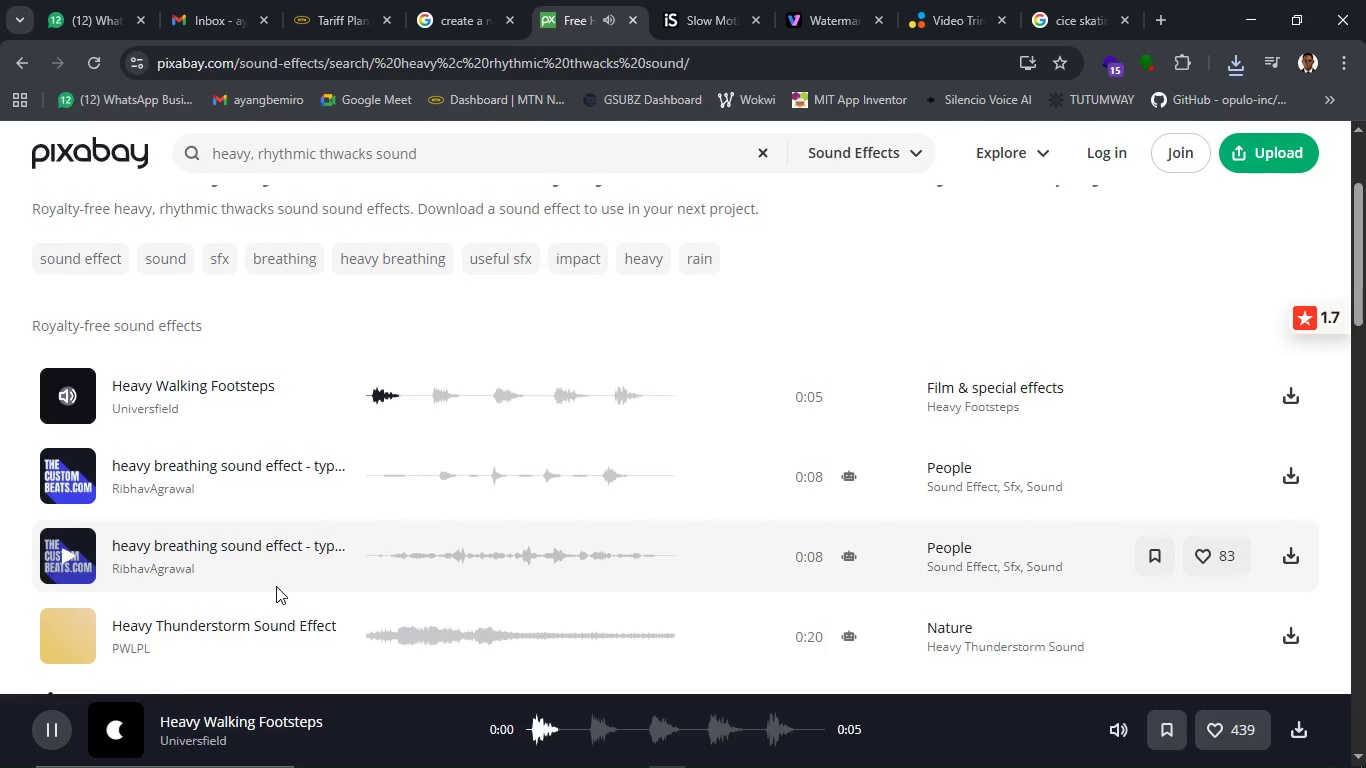 
wait(10.45)
 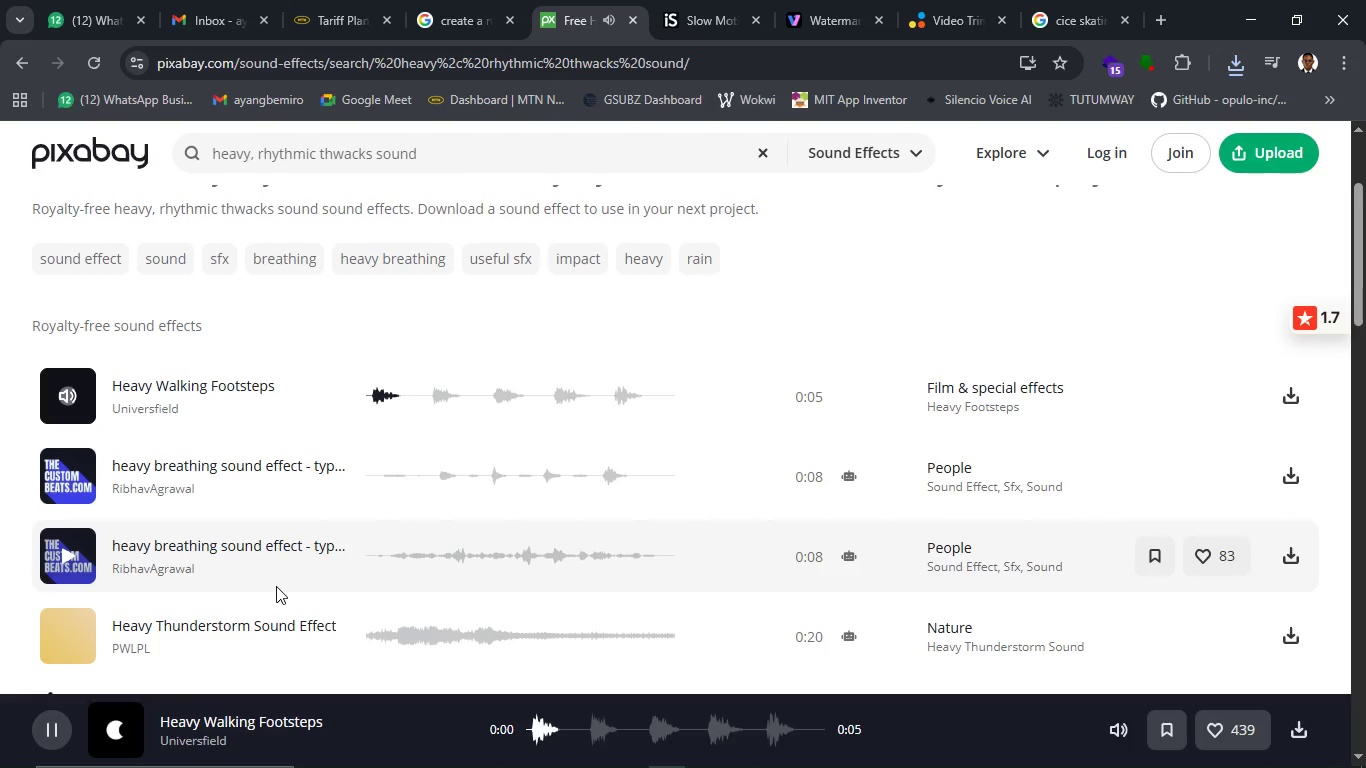 
scroll: coordinate [85, 544], scroll_direction: down, amount: 3.0
 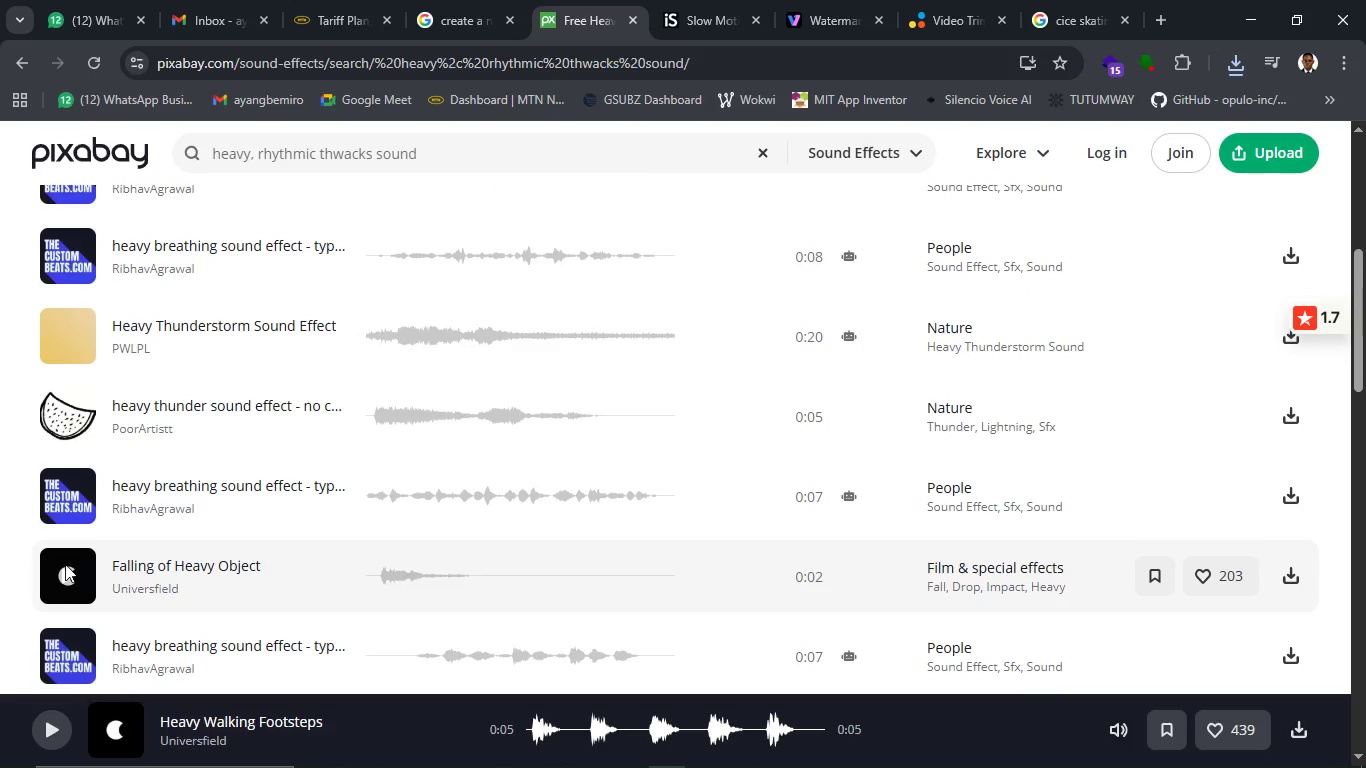 
left_click([65, 569])
 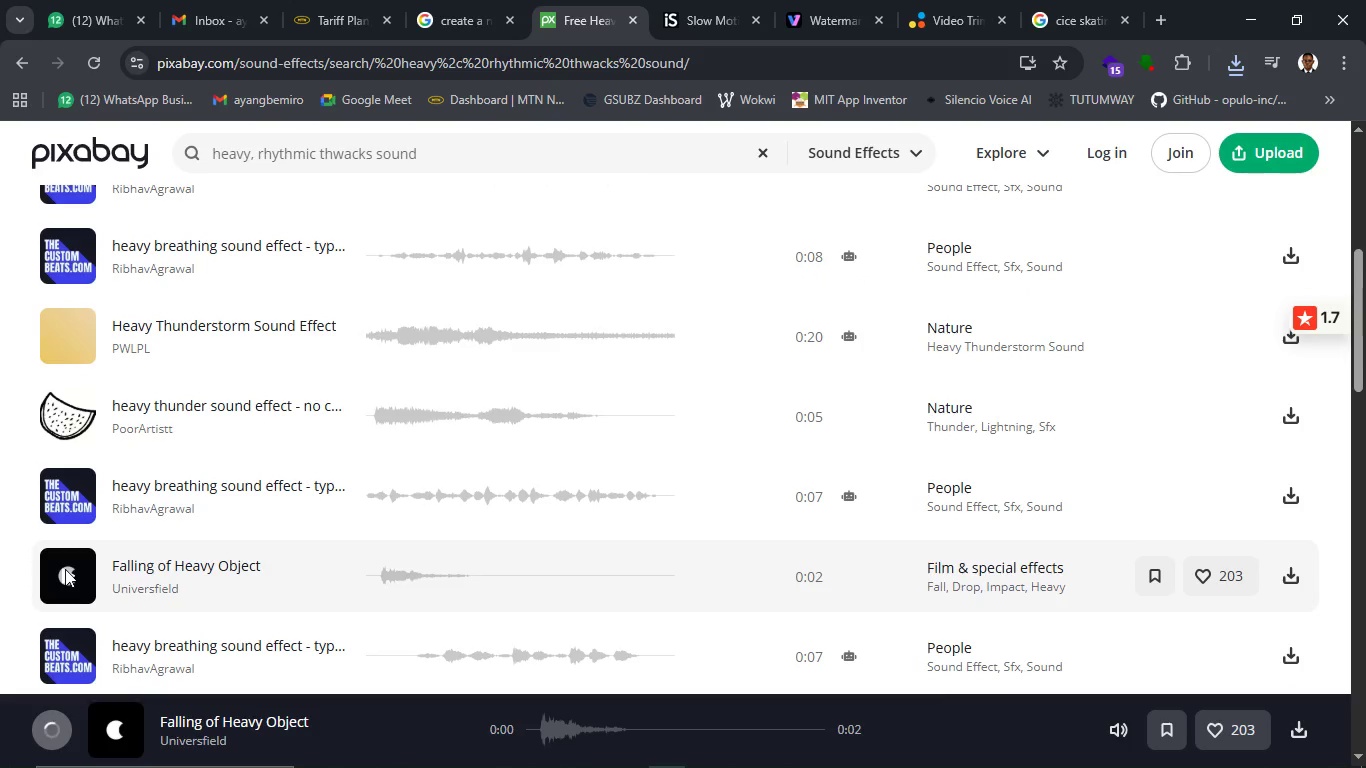 
scroll: coordinate [63, 566], scroll_direction: down, amount: 6.0
 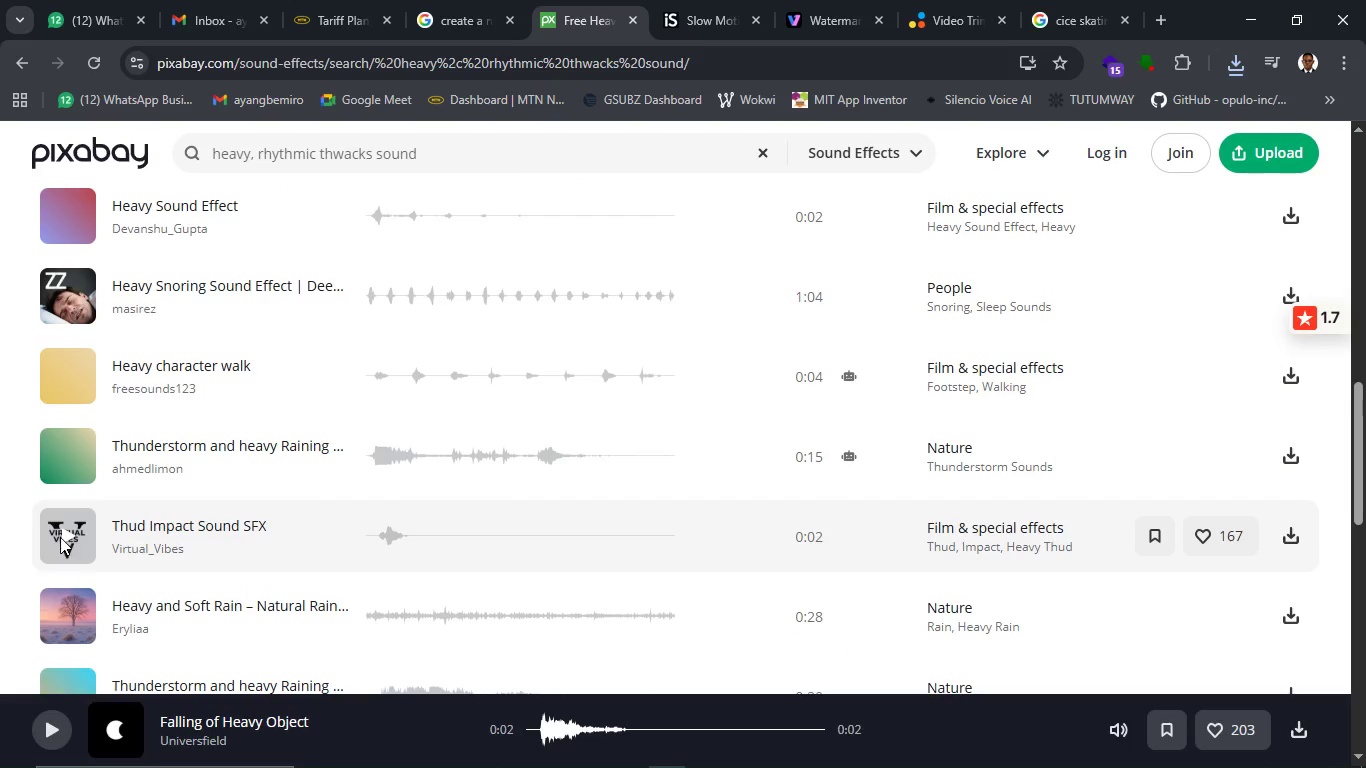 
left_click([60, 537])
 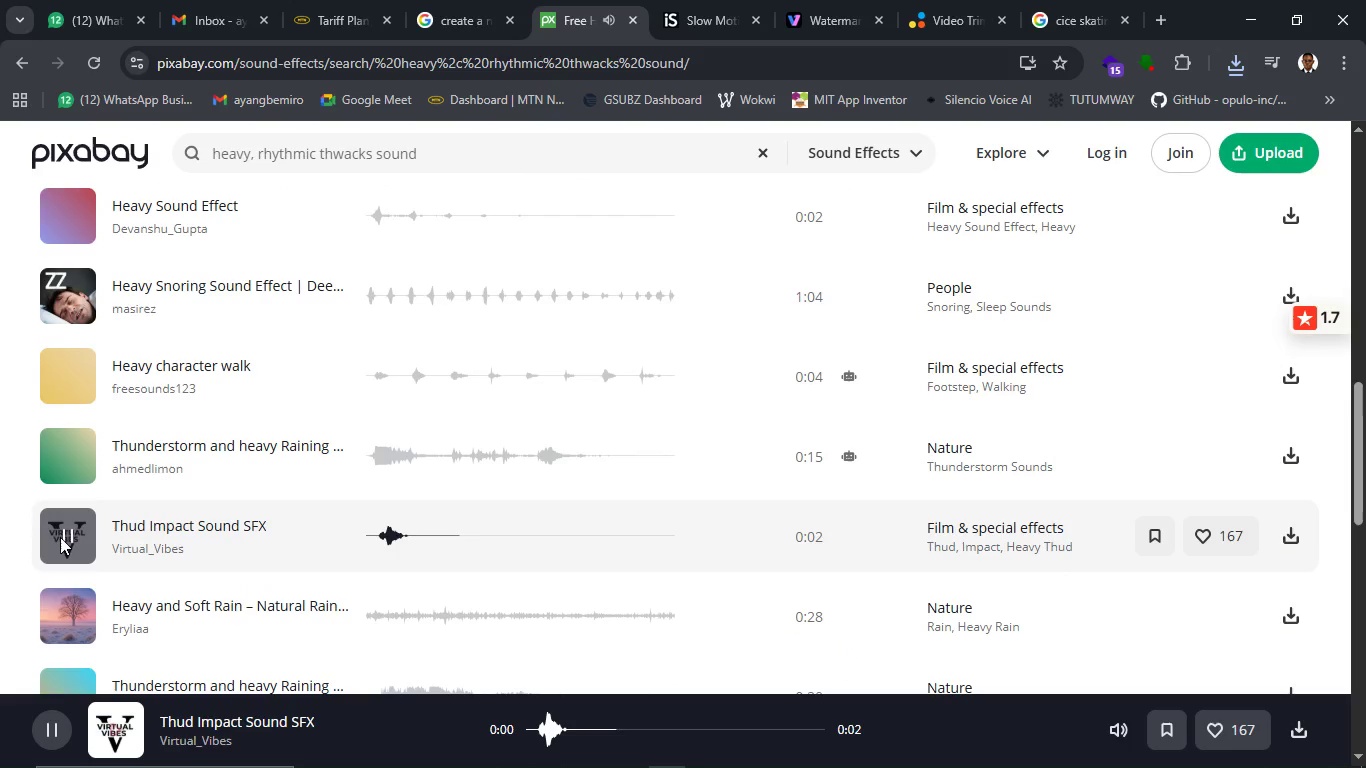 
scroll: coordinate [68, 545], scroll_direction: down, amount: 3.0
 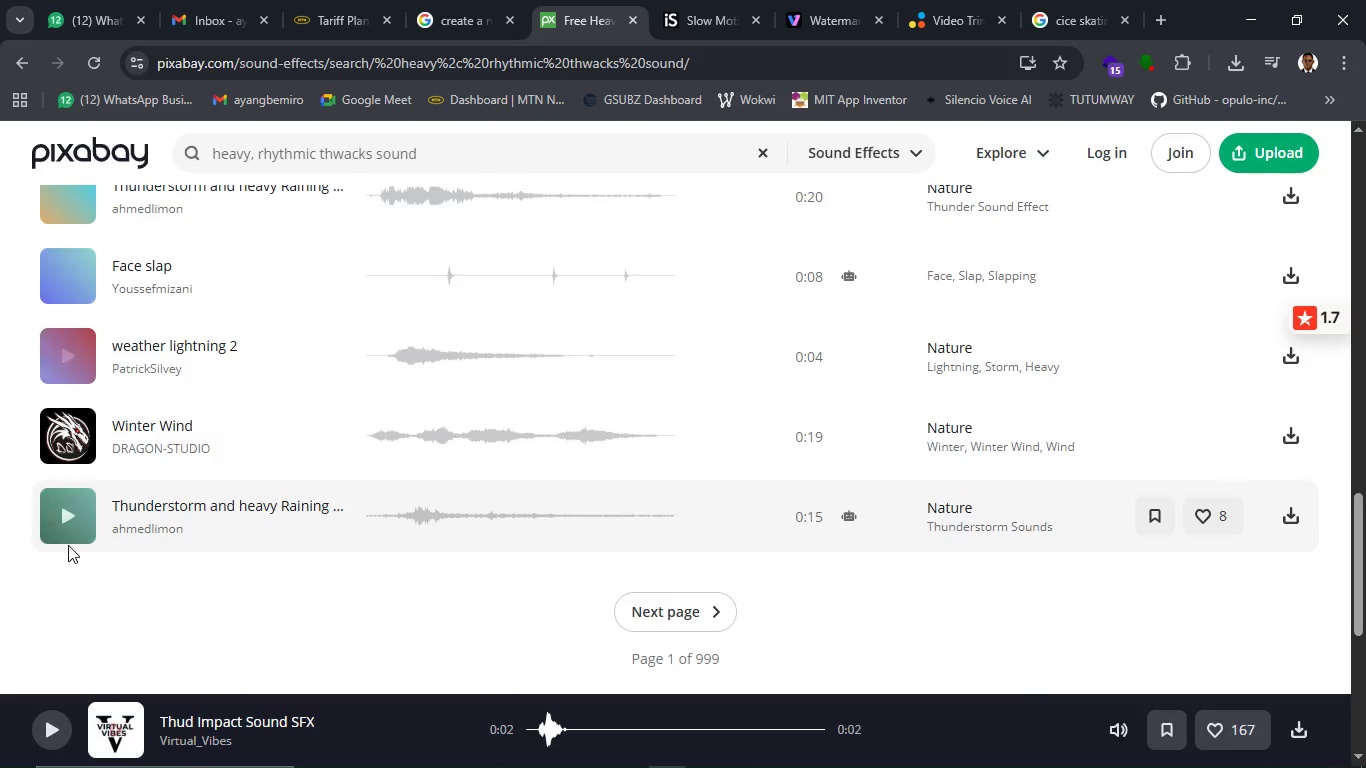 
scroll: coordinate [67, 544], scroll_direction: up, amount: 25.0
 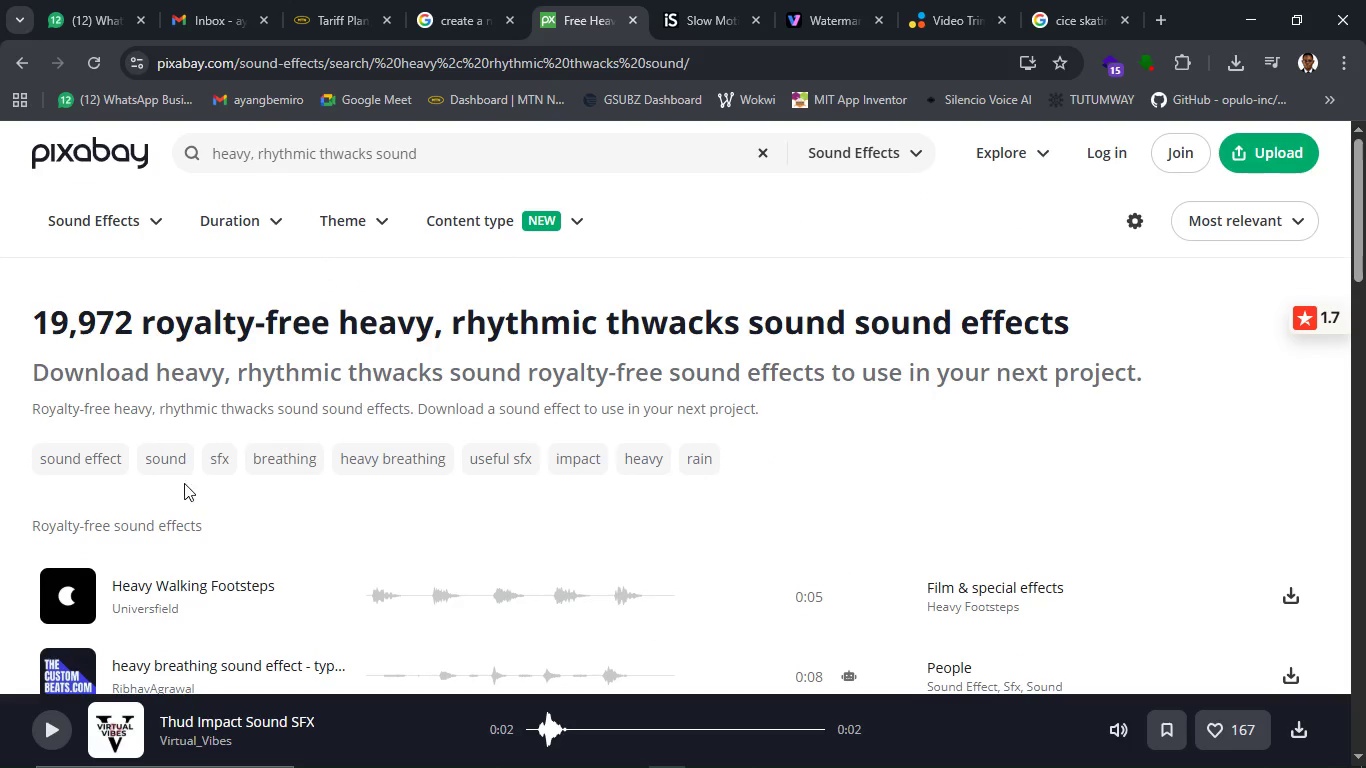 
left_click([71, 597])
 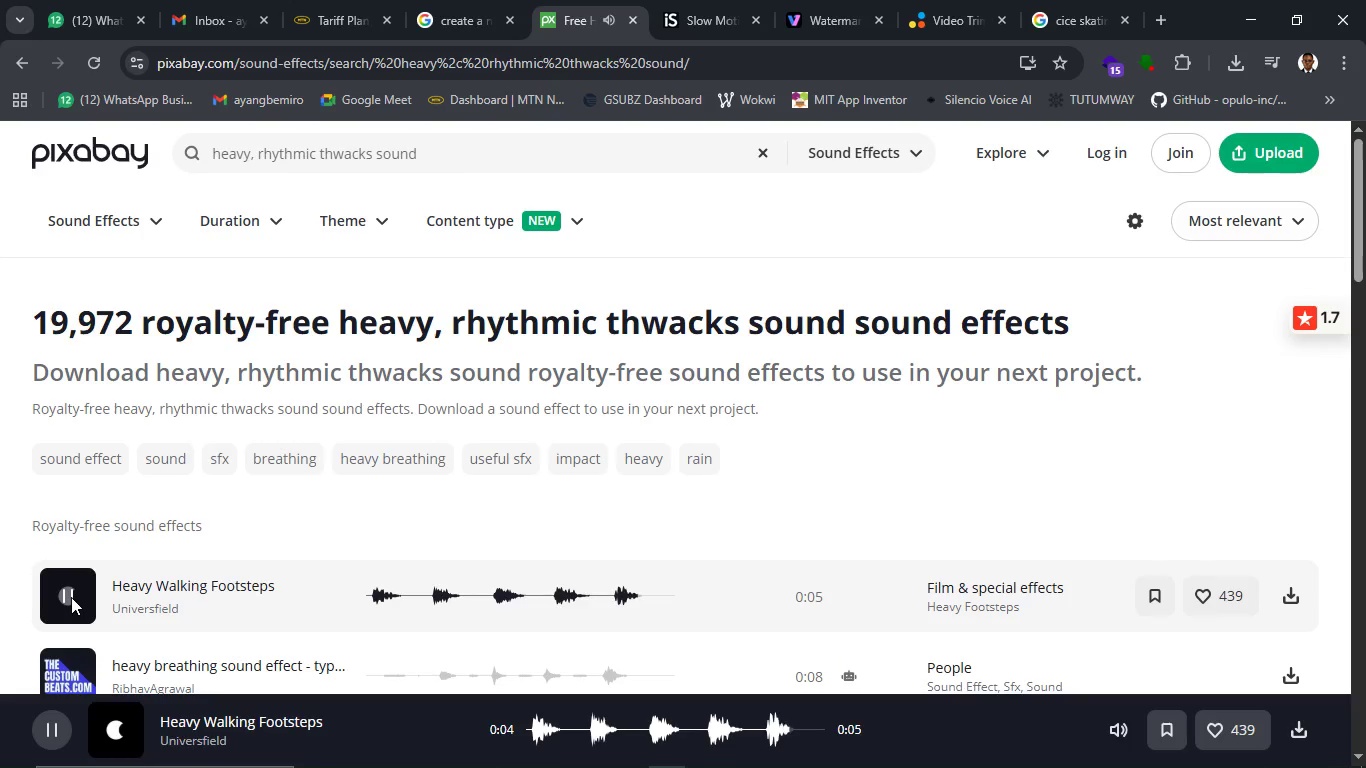 
wait(9.84)
 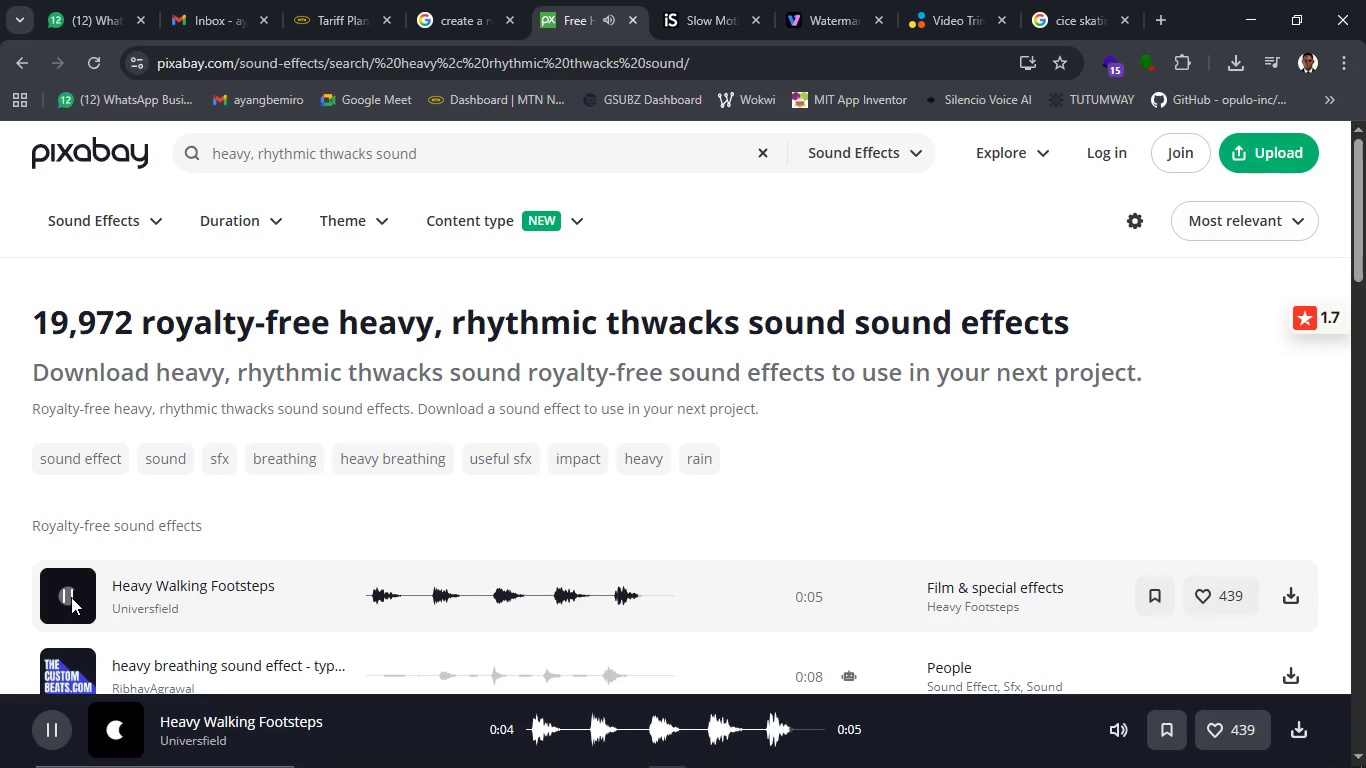 
left_click_drag(start_coordinate=[370, 154], to_coordinate=[209, 149])
 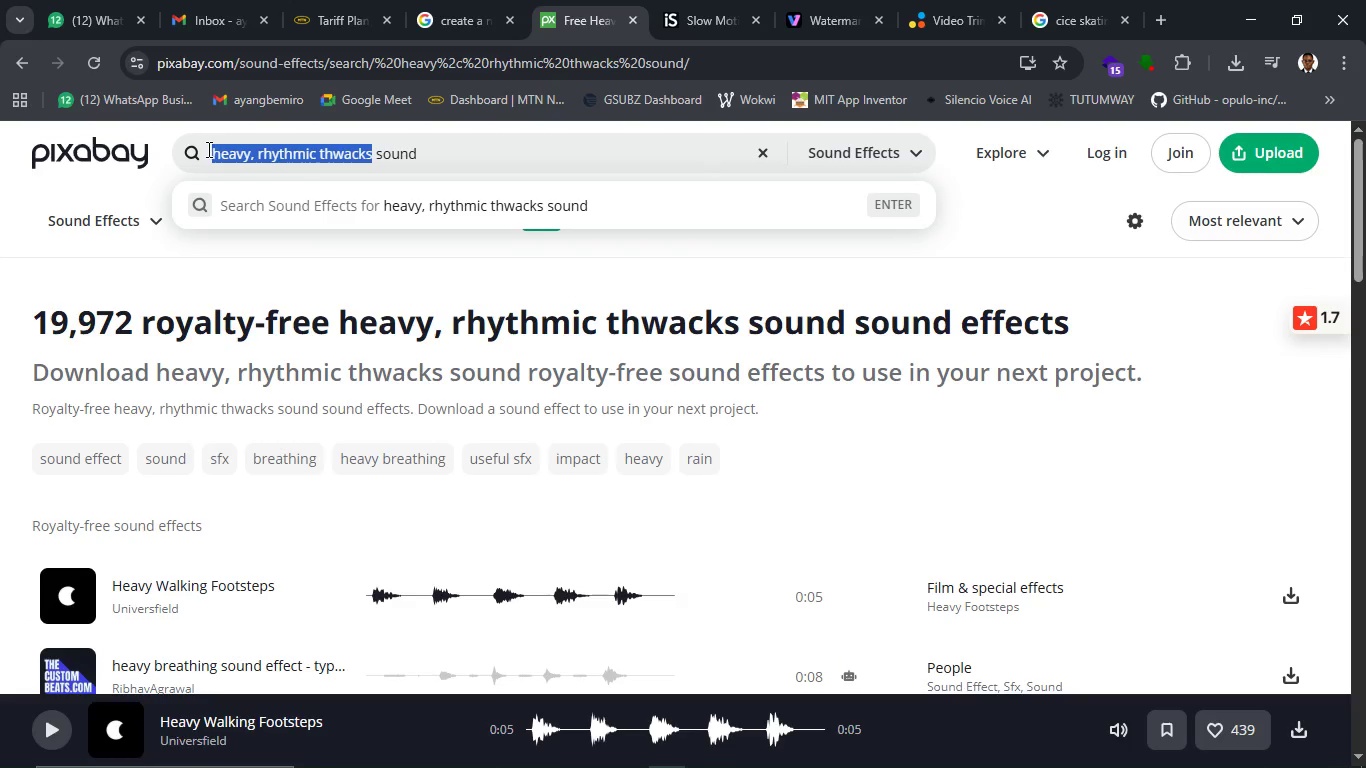 
left_click([208, 149])
 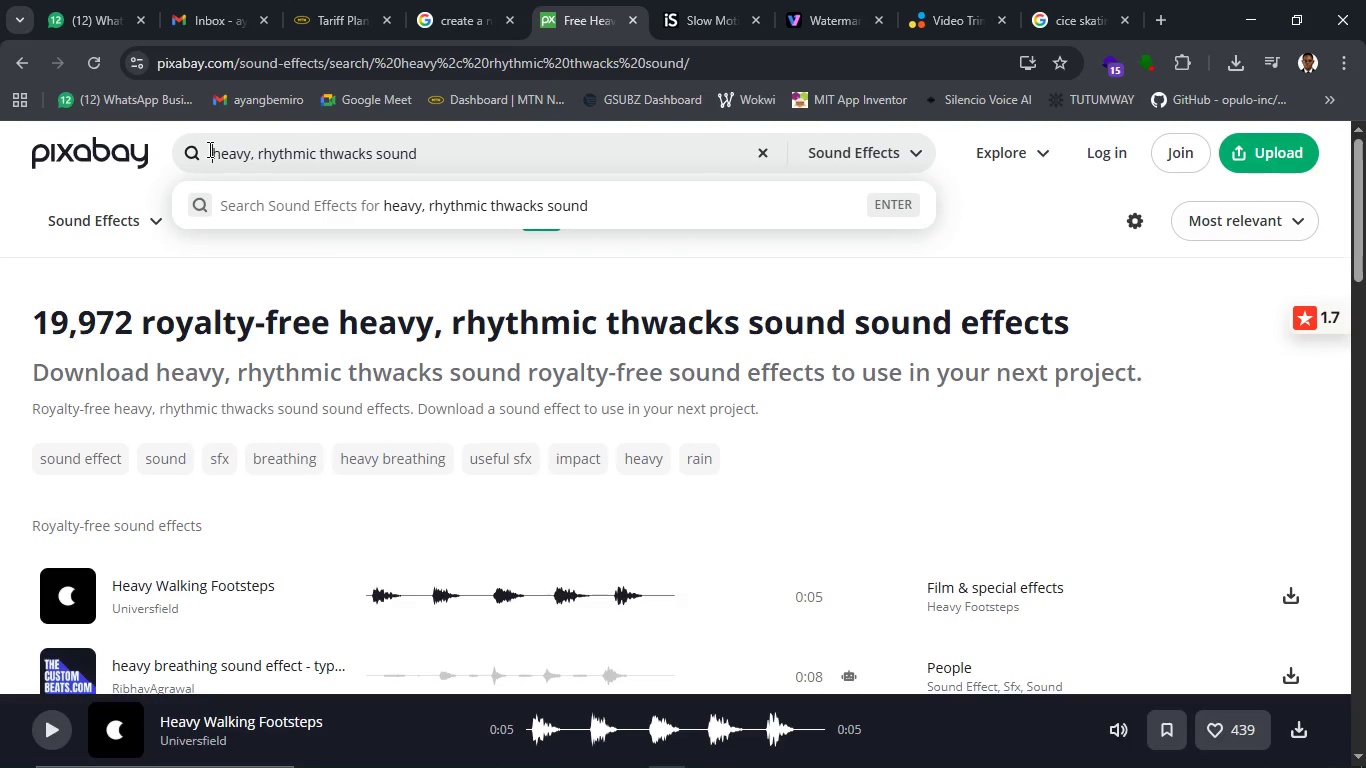 
type(ice skating sound breakingt)
key(Backspace)
key(Backspace)
key(Backspace)
key(Backspace)
key(Backspace)
key(Backspace)
key(Backspace)
type(aking )
 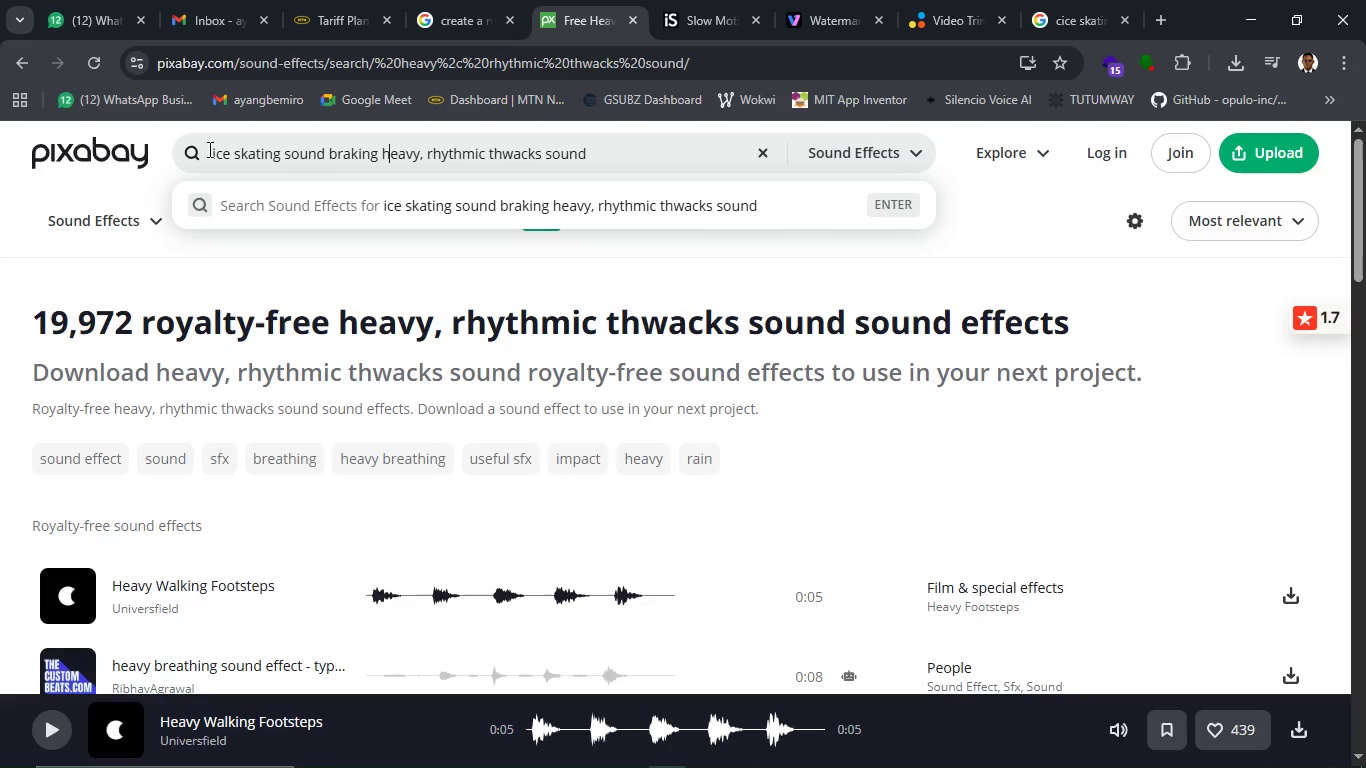 
hold_key(key=ArrowRight, duration=0.94)
 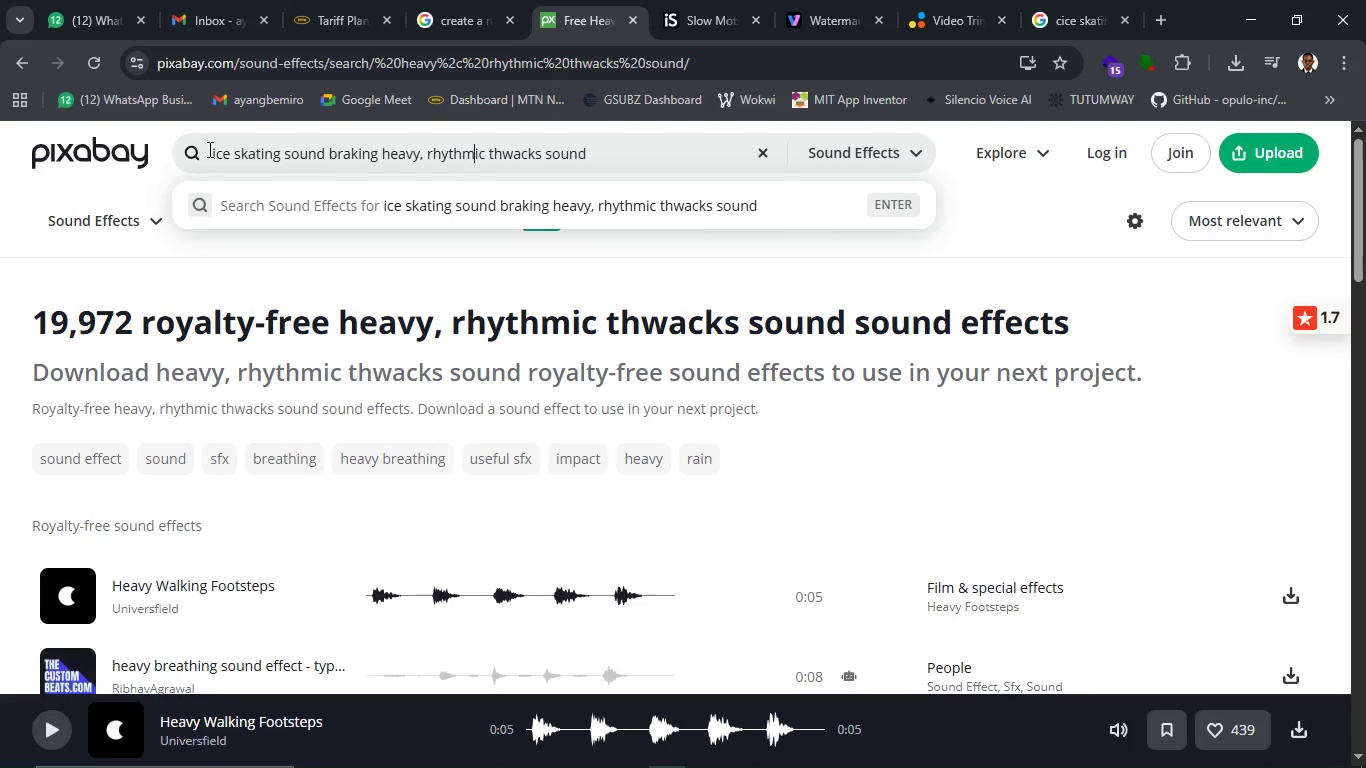 
hold_key(key=ArrowRight, duration=0.75)
 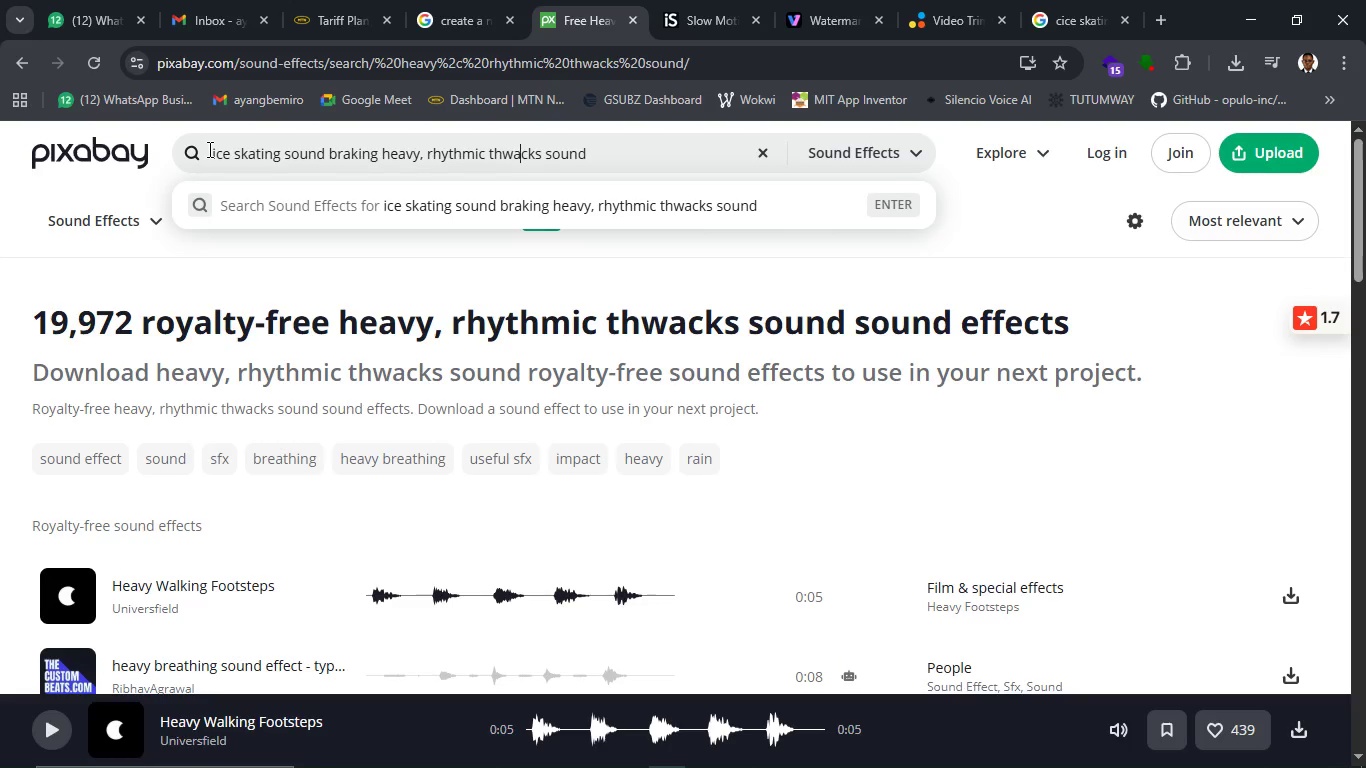 
hold_key(key=ArrowRight, duration=0.67)
 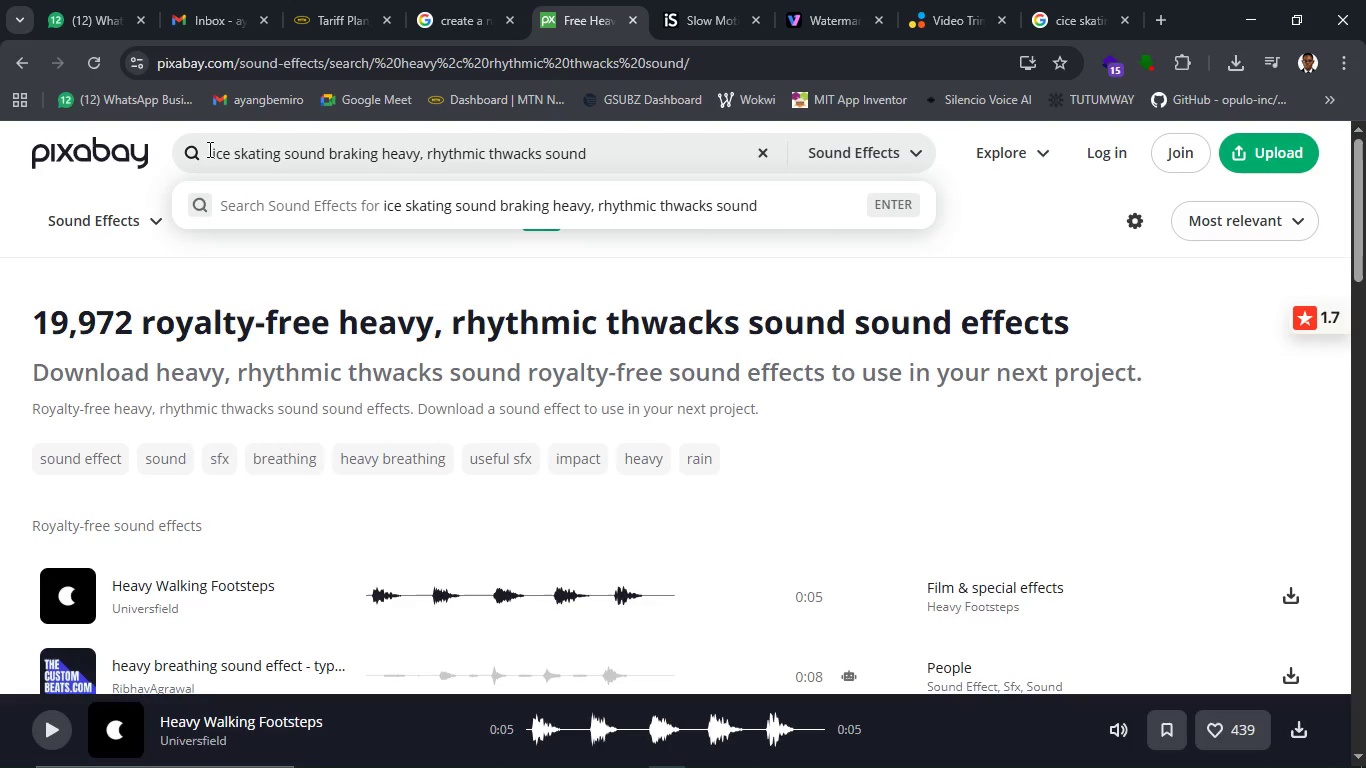 
hold_key(key=Backspace, duration=1.3)
 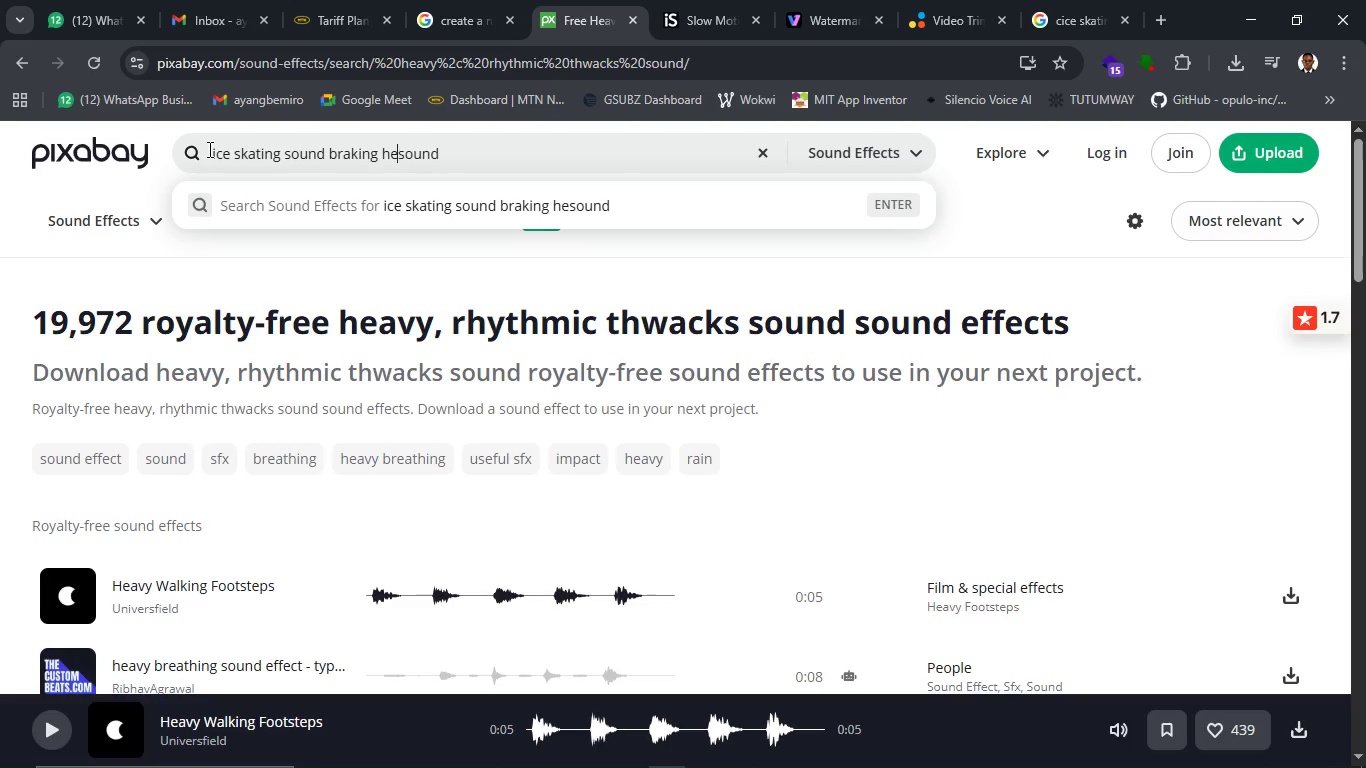 
key(Backspace)
 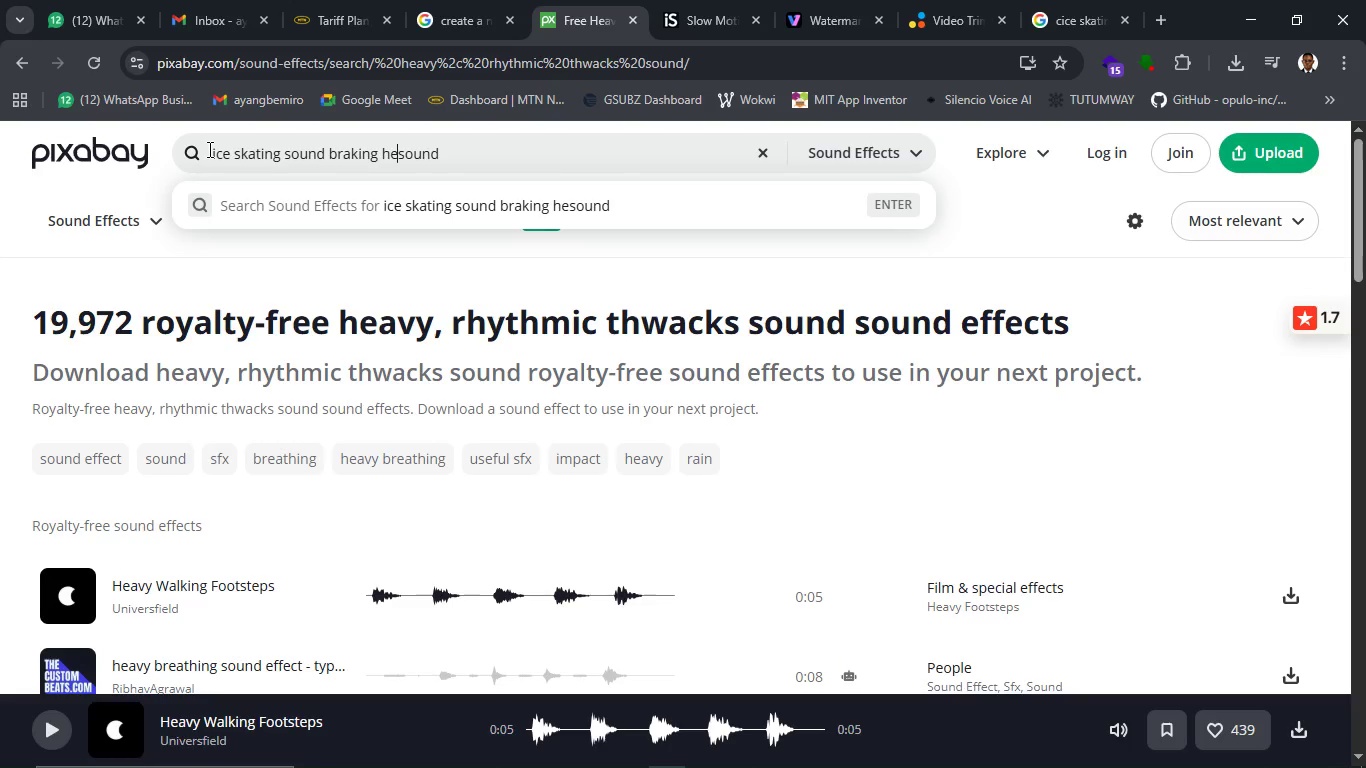 
key(Backspace)
 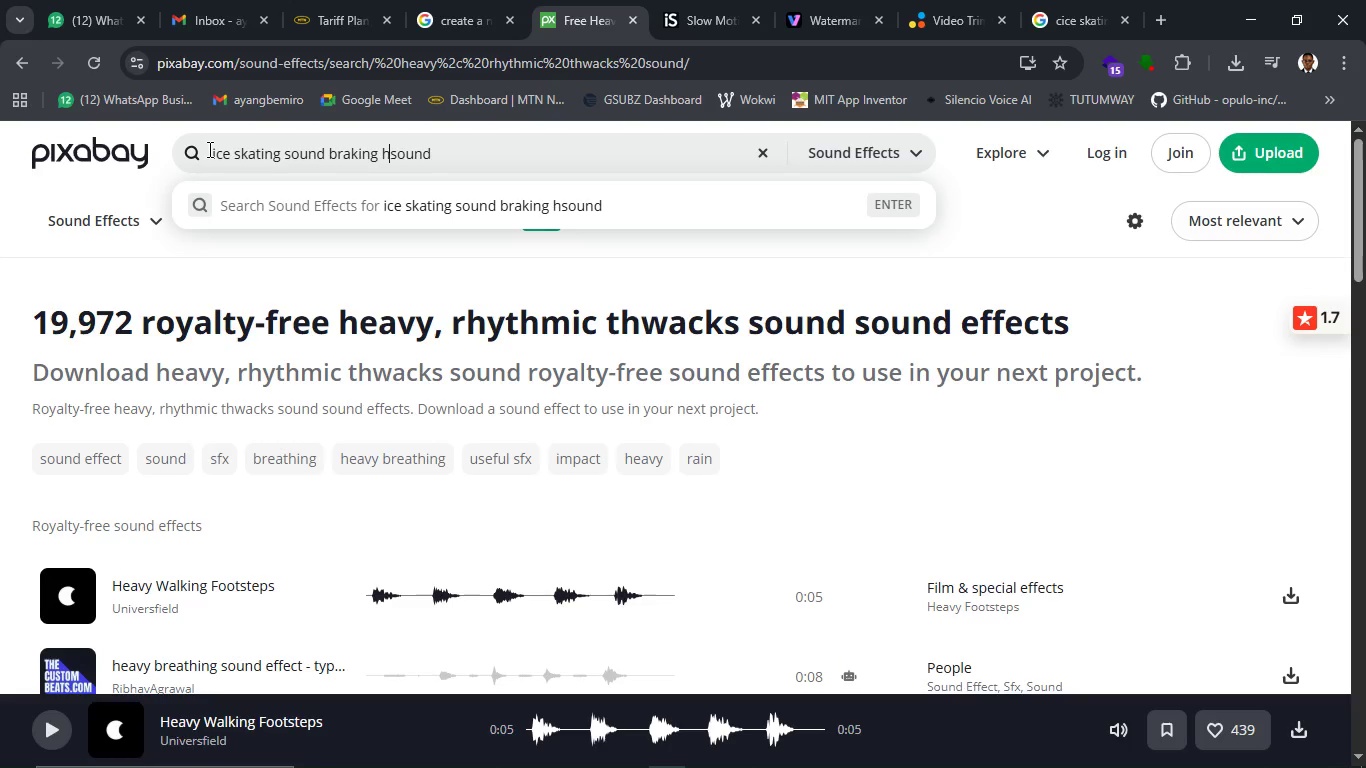 
key(Backspace)
 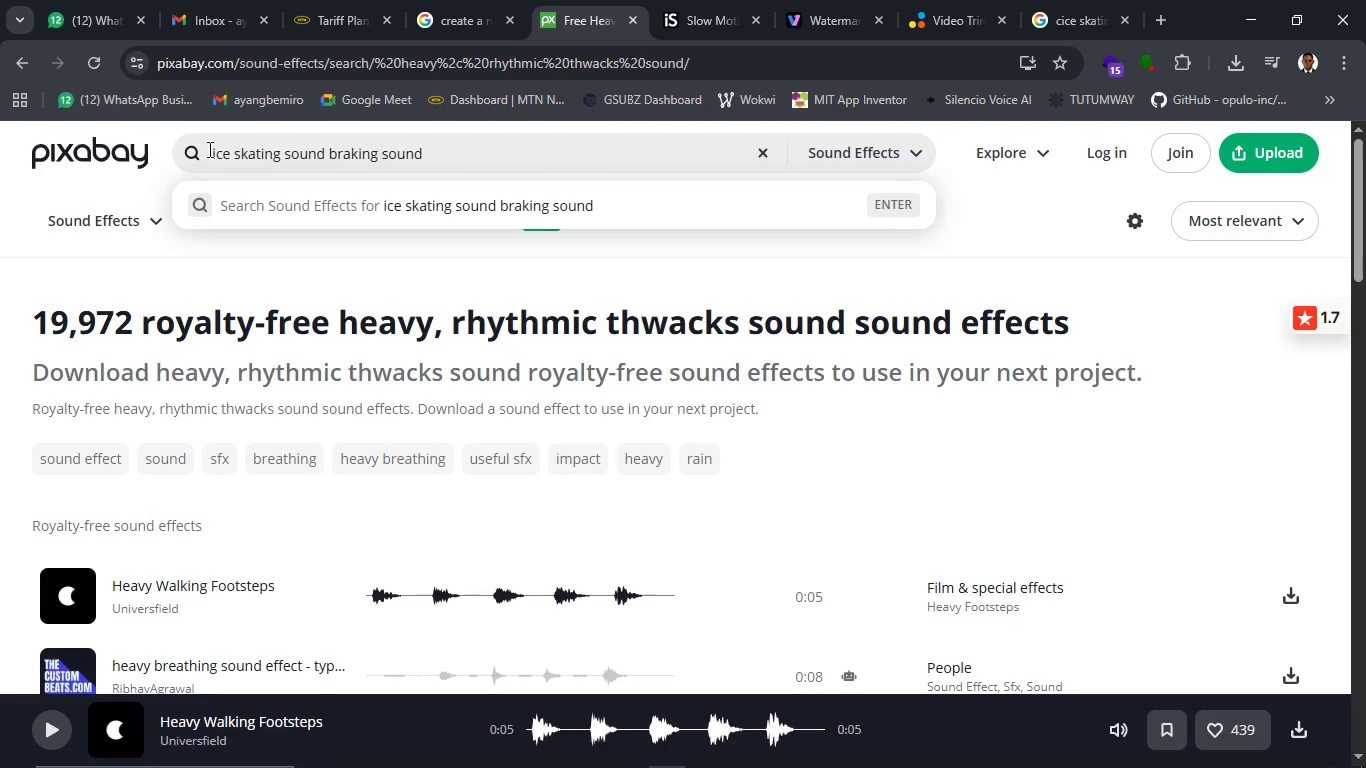 
key(Backspace)
 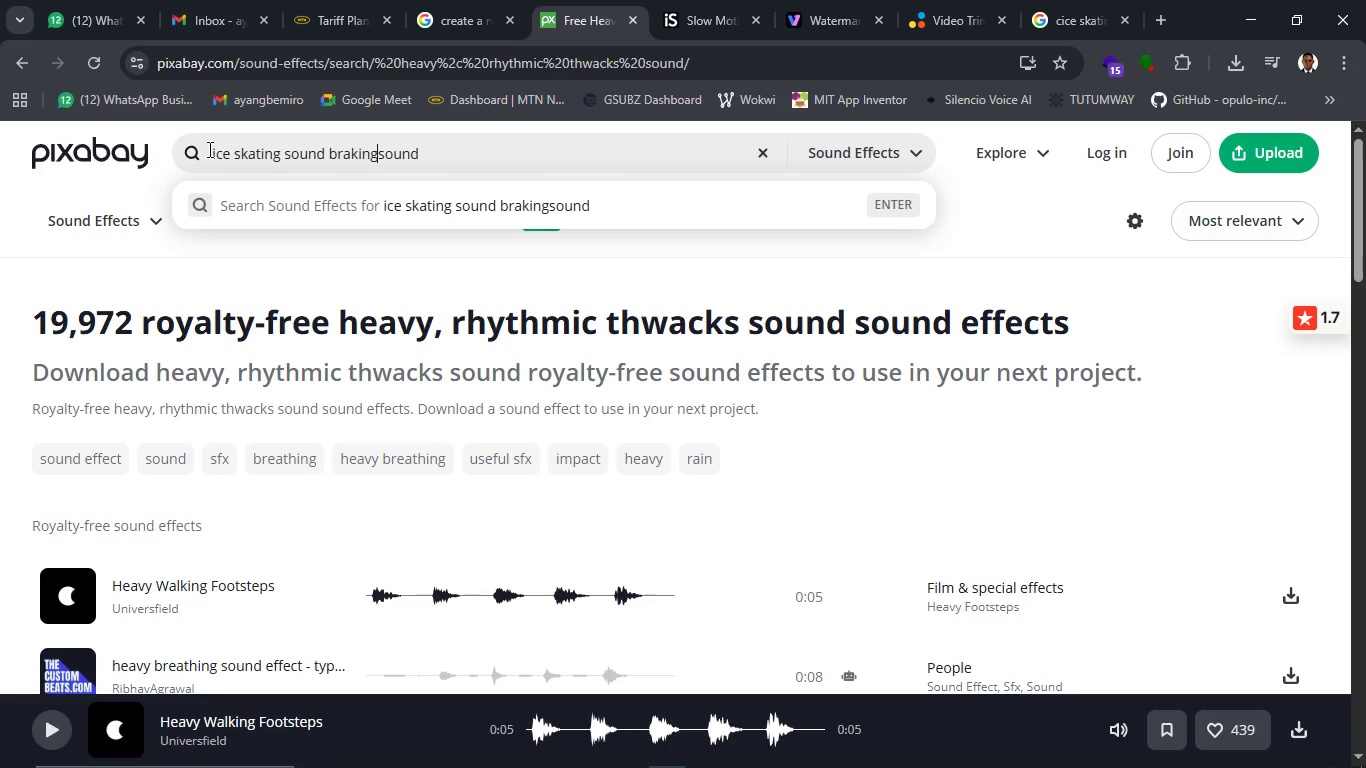 
key(Space)
 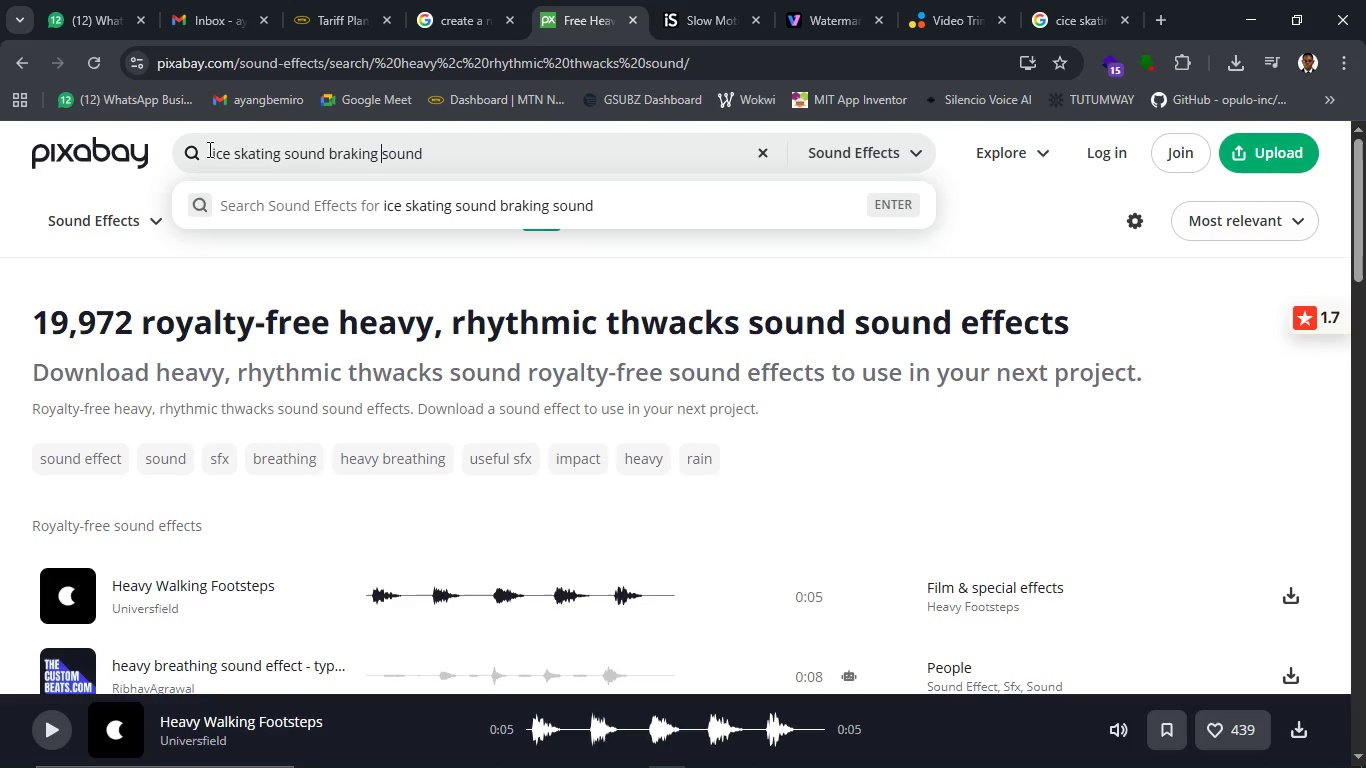 
key(Enter)
 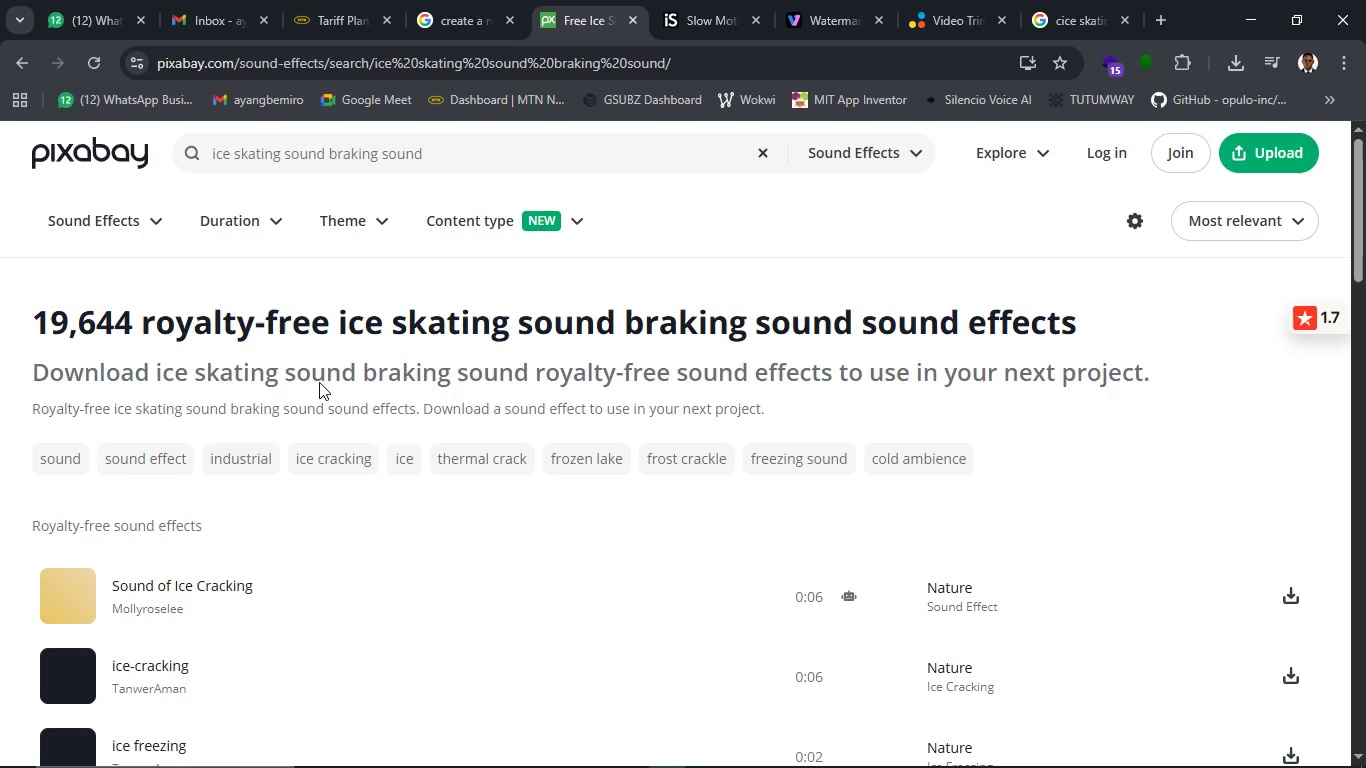 
wait(7.83)
 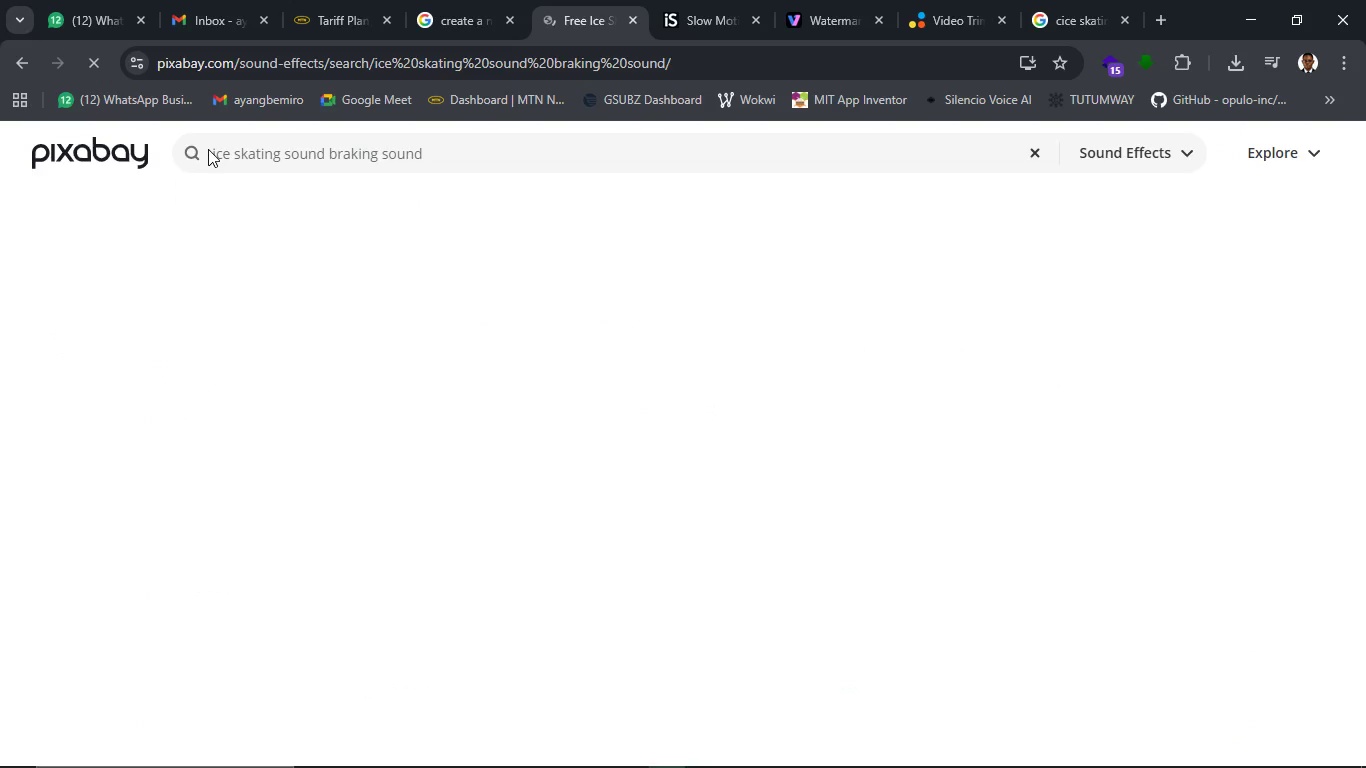 
scroll: coordinate [242, 659], scroll_direction: down, amount: 4.0
 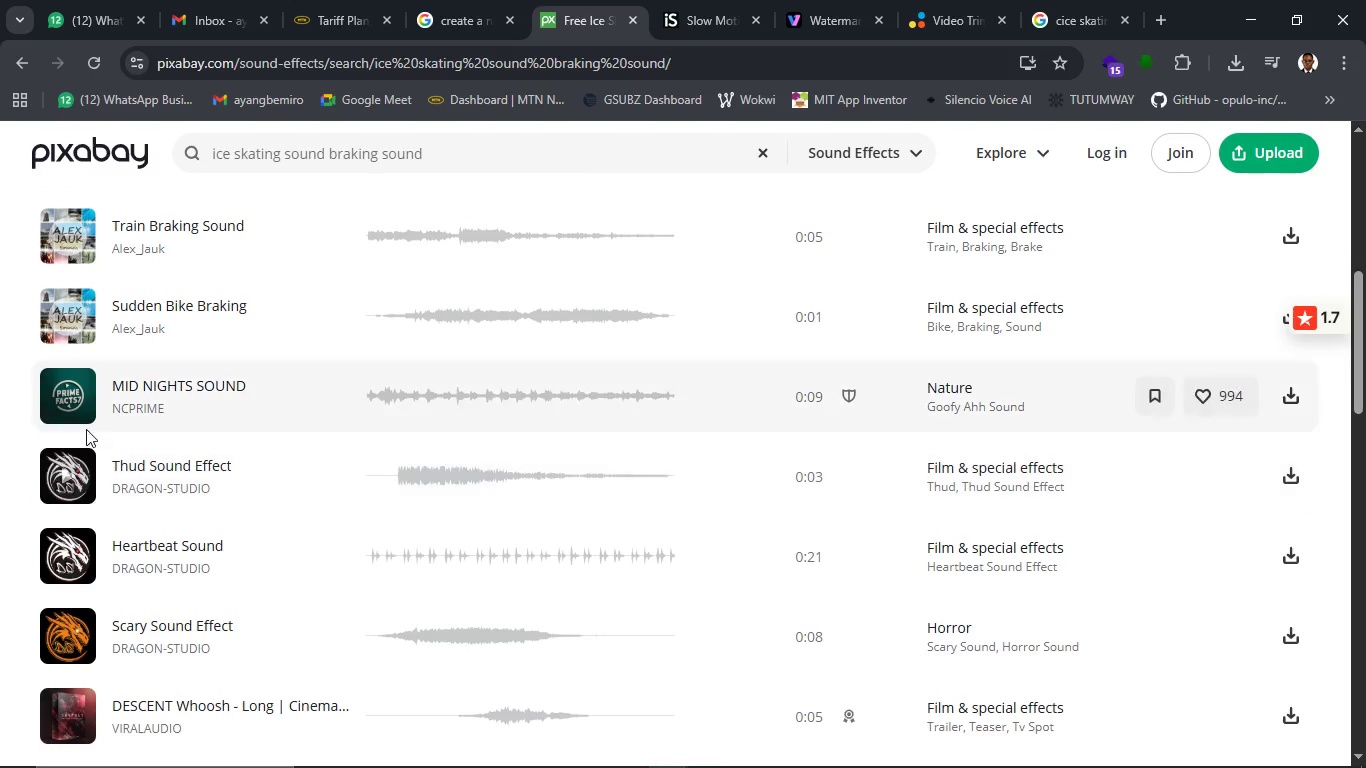 
left_click([75, 475])
 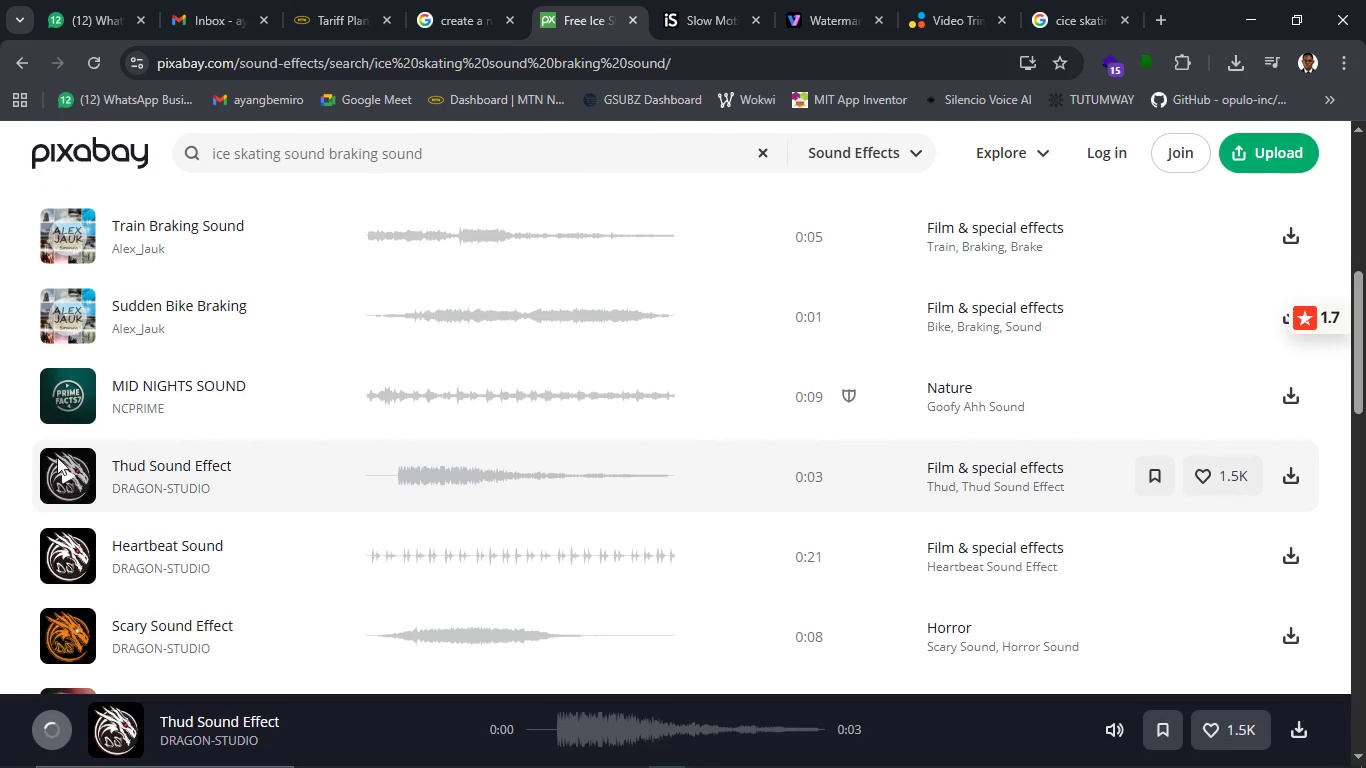 
scroll: coordinate [670, 596], scroll_direction: down, amount: 2.0
 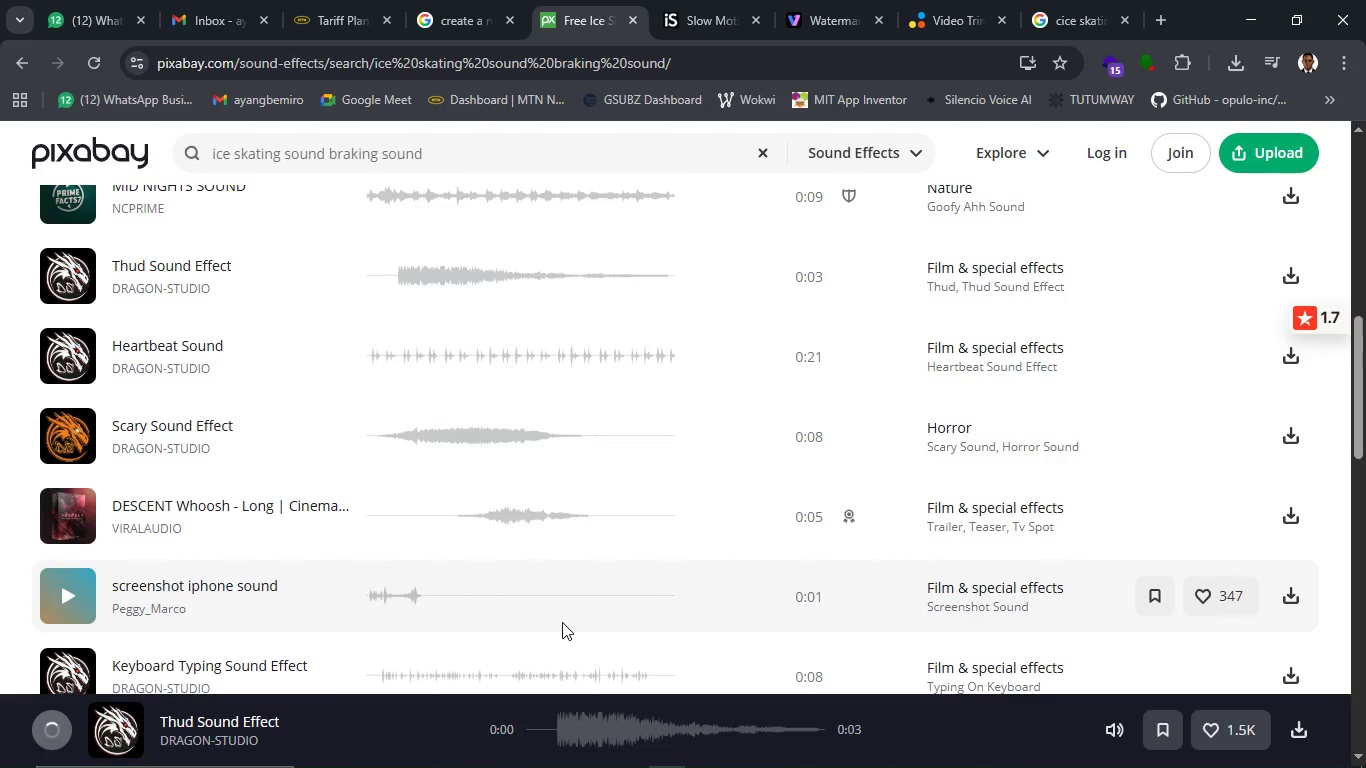 
wait(15.58)
 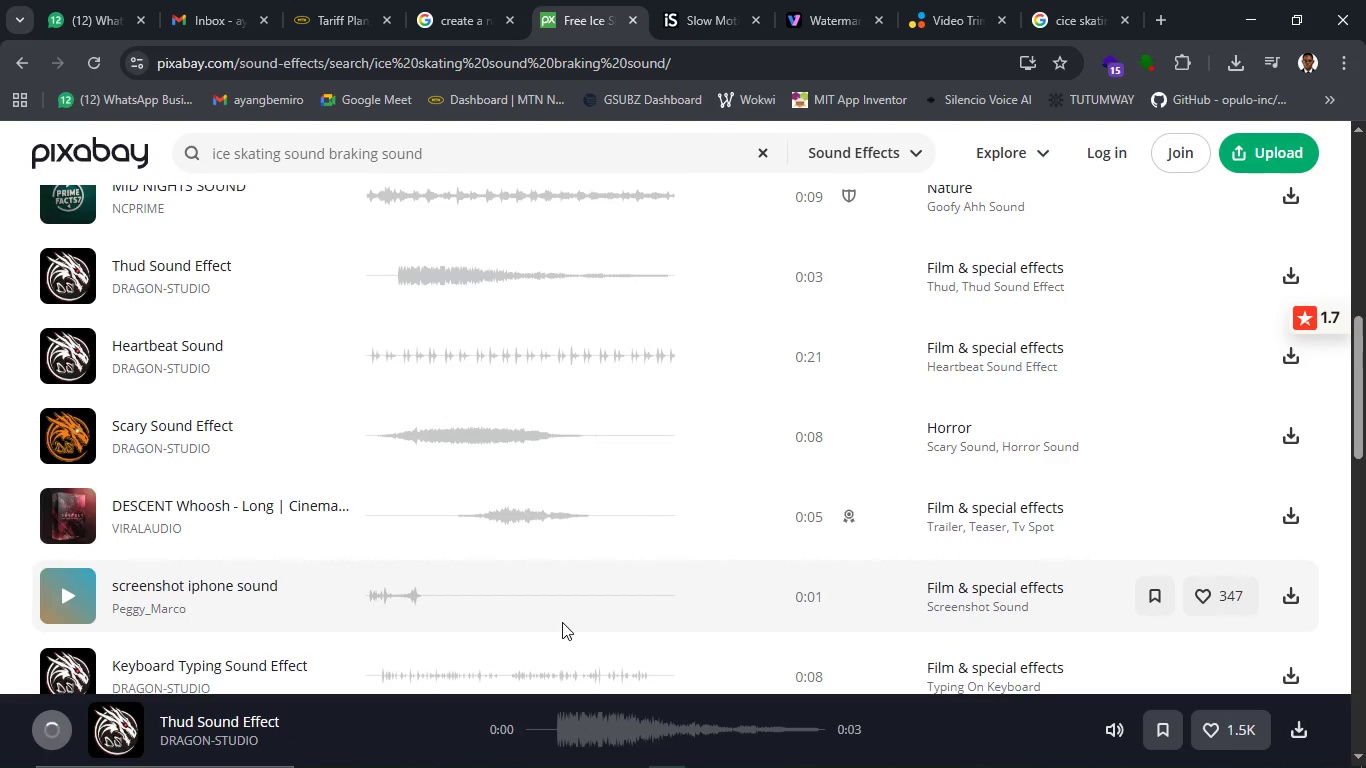 
scroll: coordinate [545, 567], scroll_direction: down, amount: 2.0
 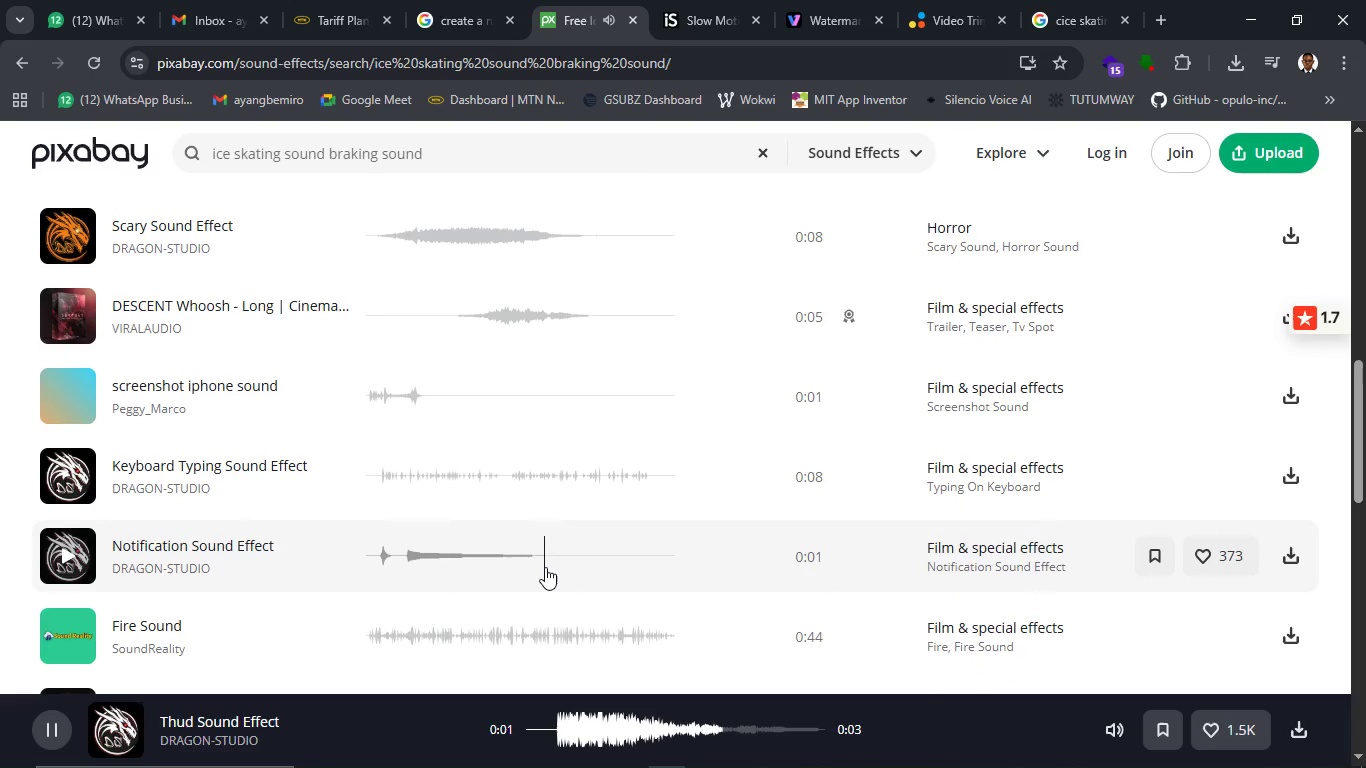 
scroll: coordinate [545, 567], scroll_direction: up, amount: 12.0
 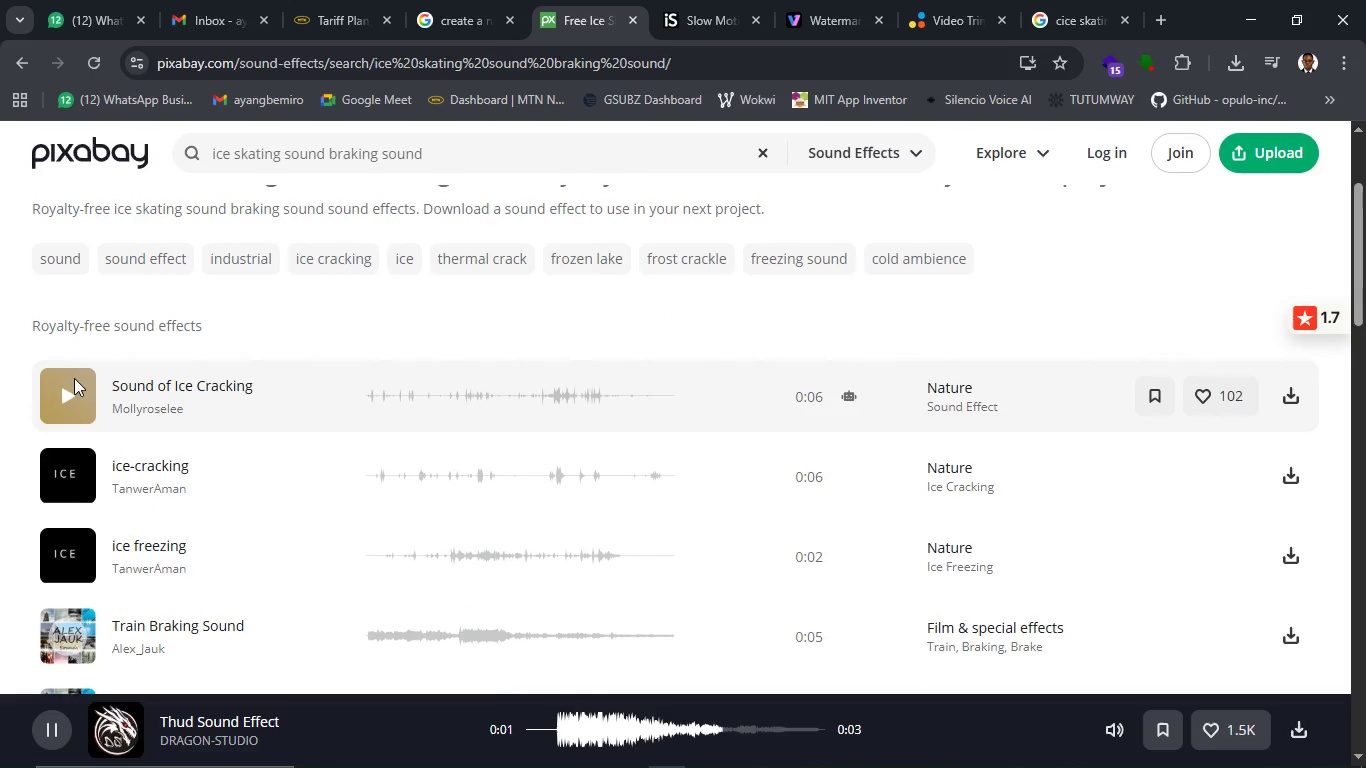 
left_click([73, 385])
 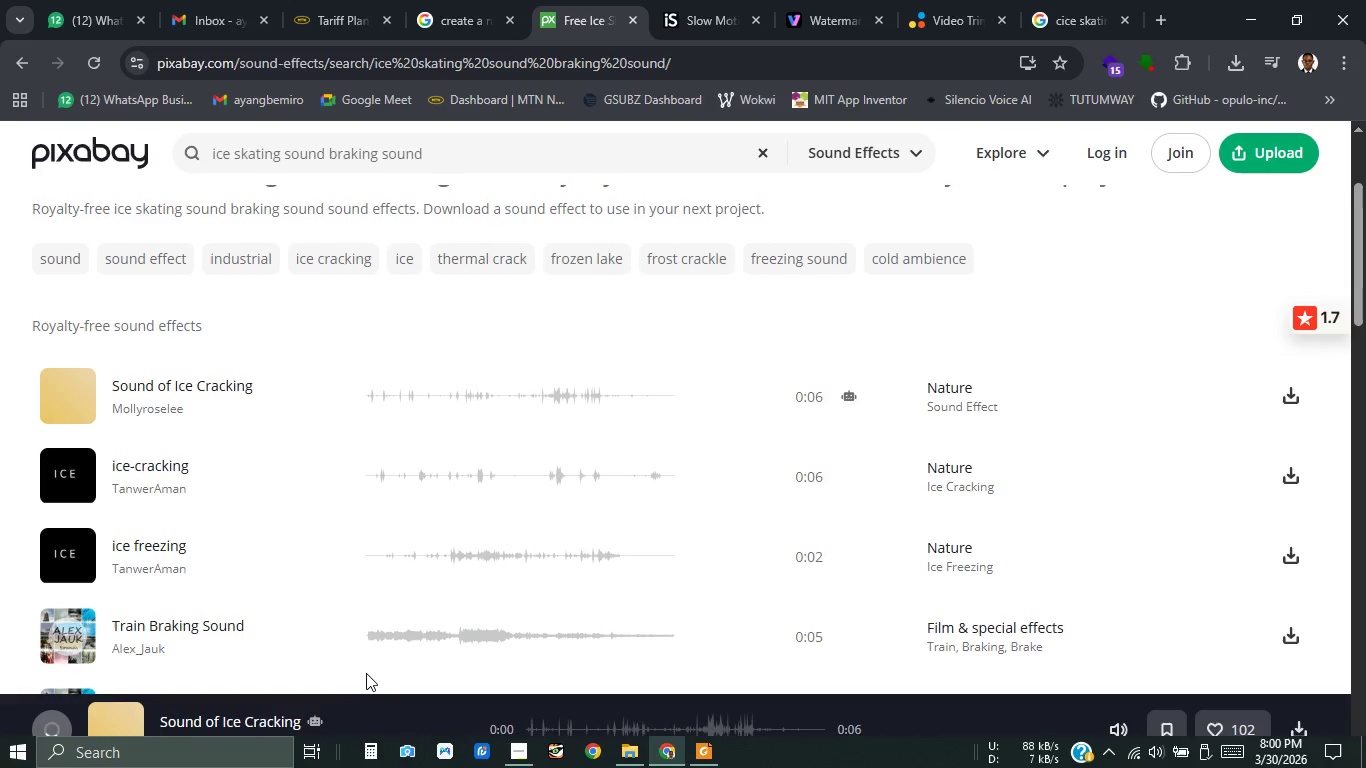 
wait(7.56)
 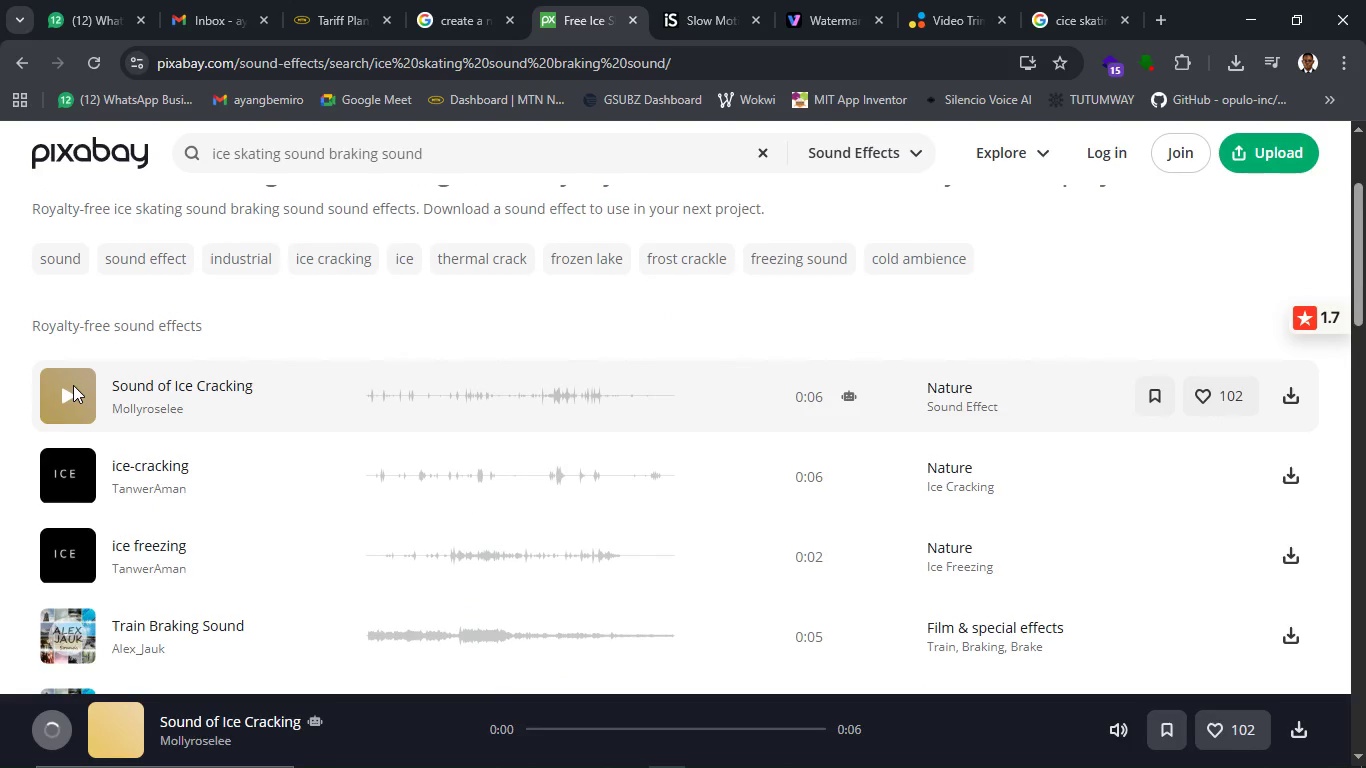 
mouse_move([325, 708])
 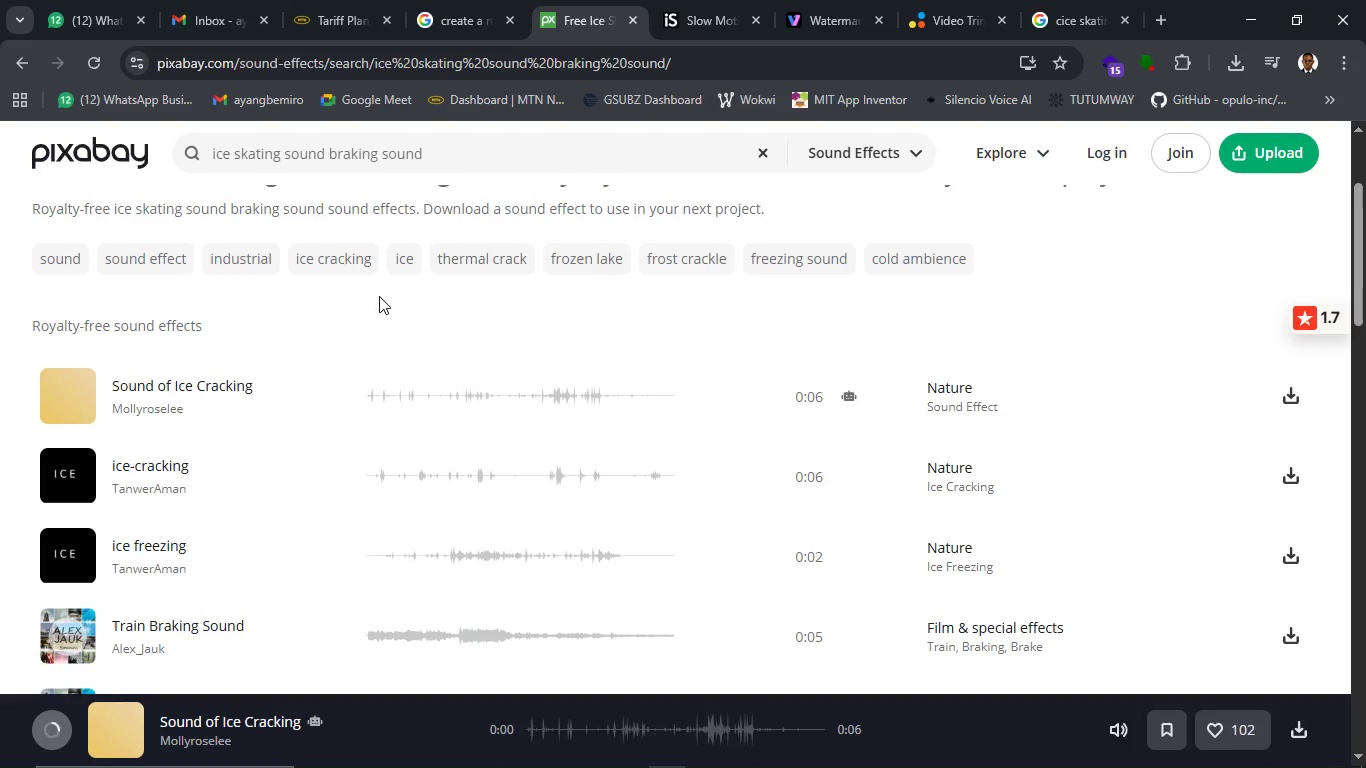 
wait(14.71)
 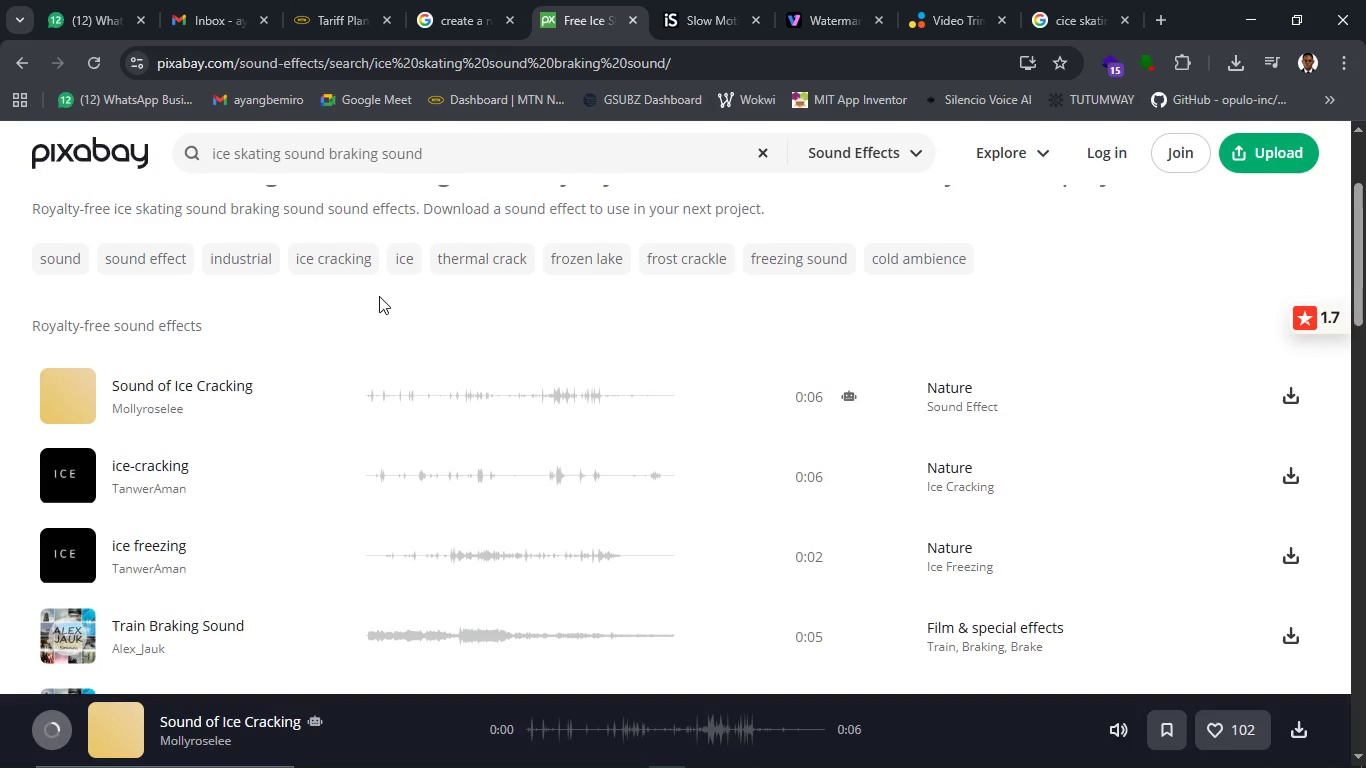 
left_click([533, 756])